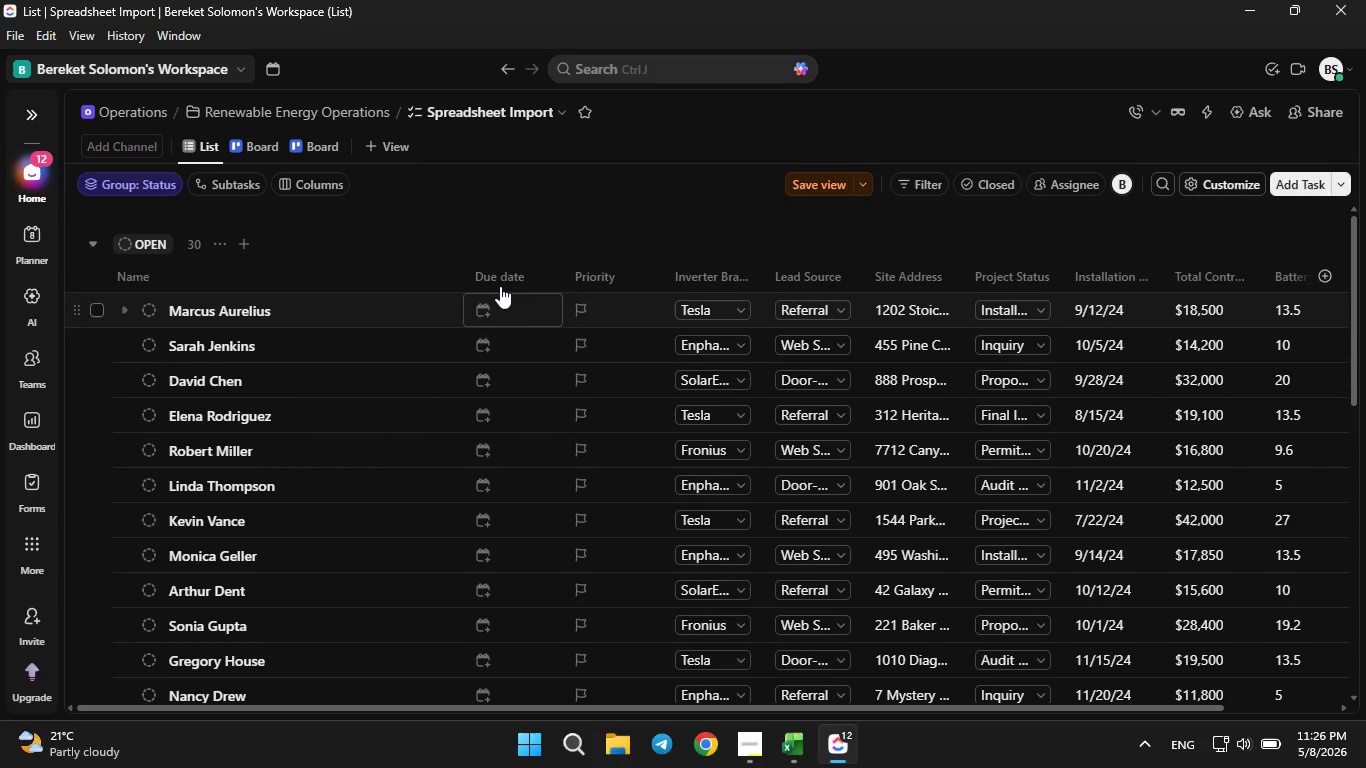 
right_click([500, 271])
 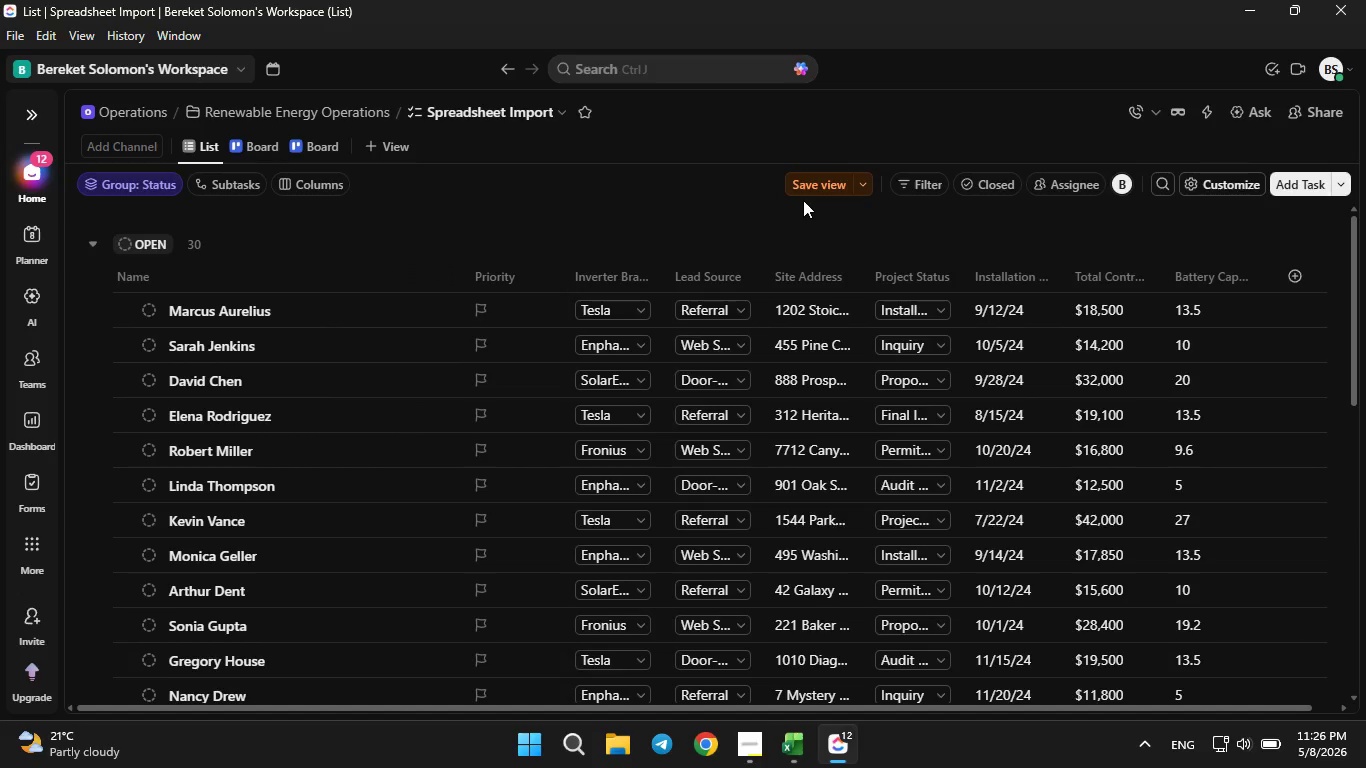 
left_click([810, 185])
 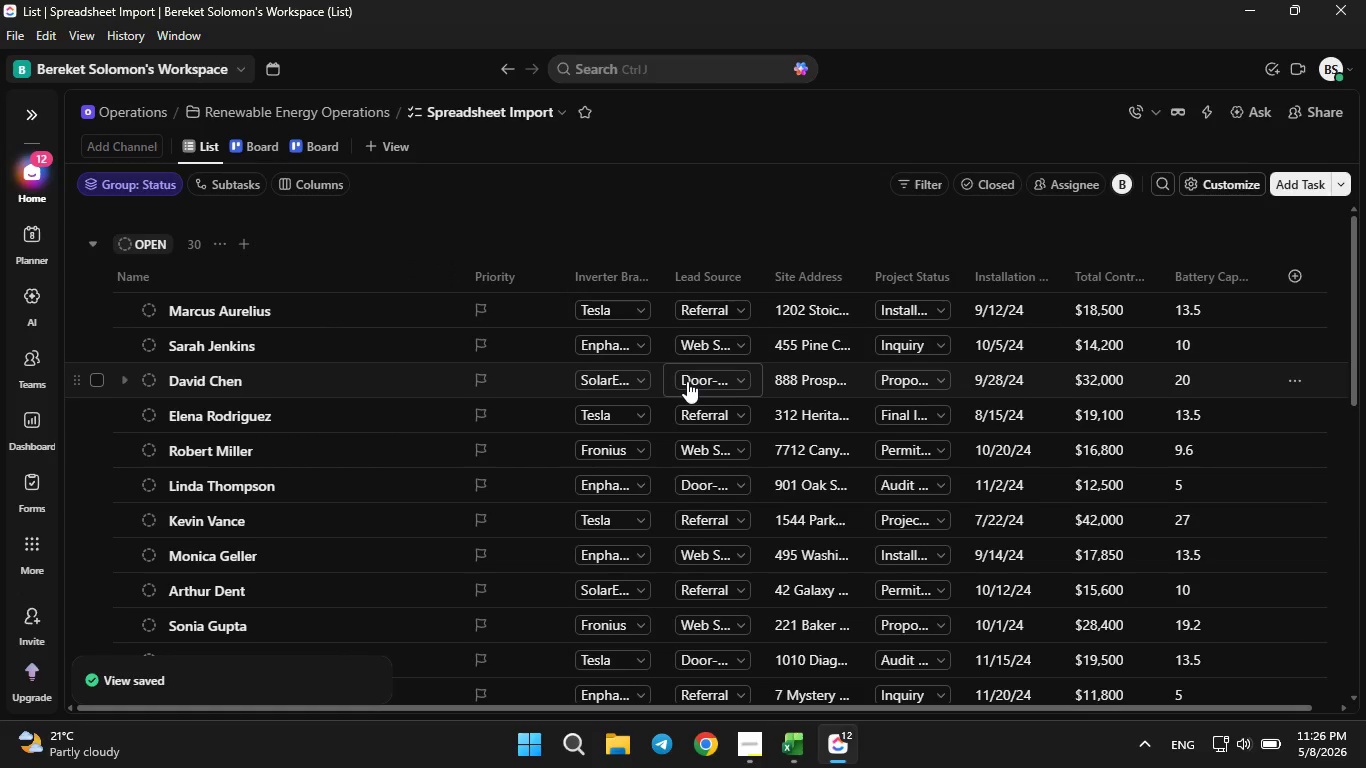 
scroll: coordinate [687, 381], scroll_direction: down, amount: 5.0
 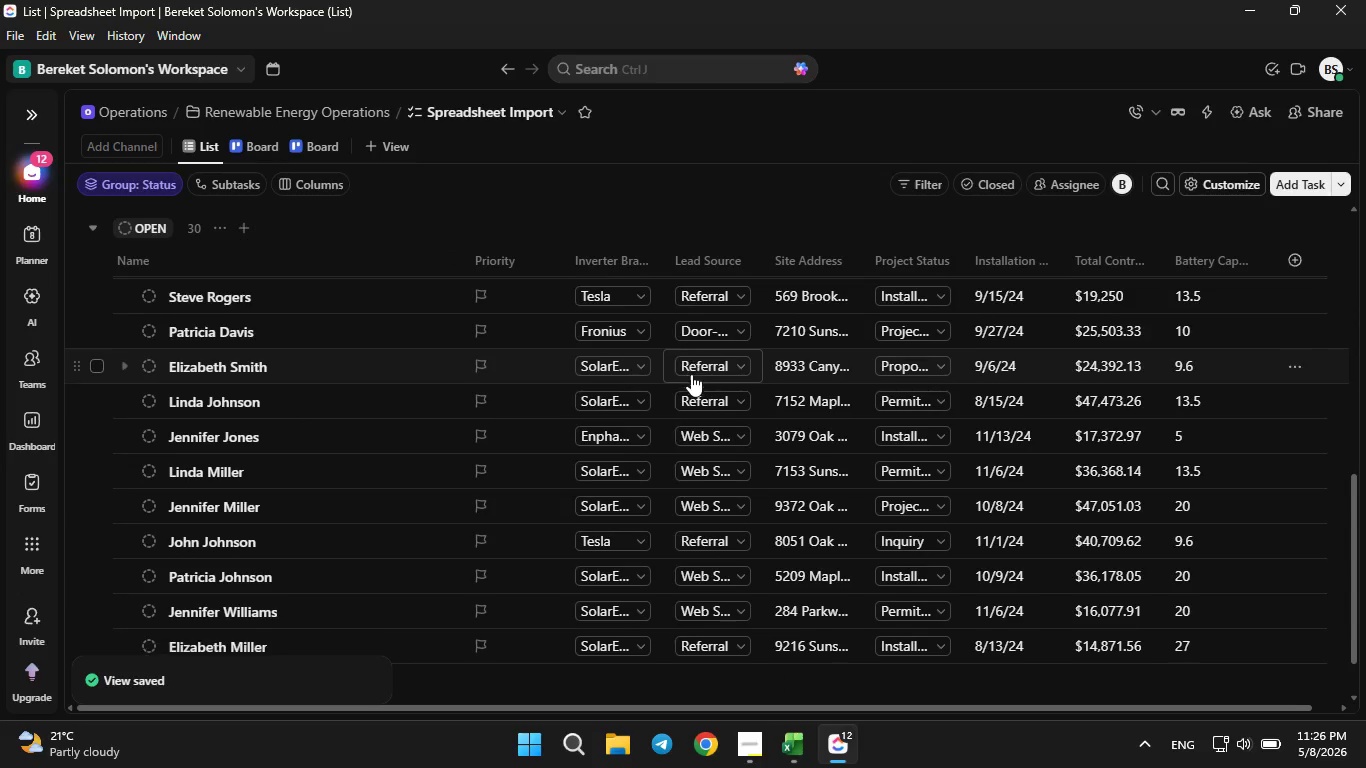 
scroll: coordinate [691, 372], scroll_direction: up, amount: 7.0
 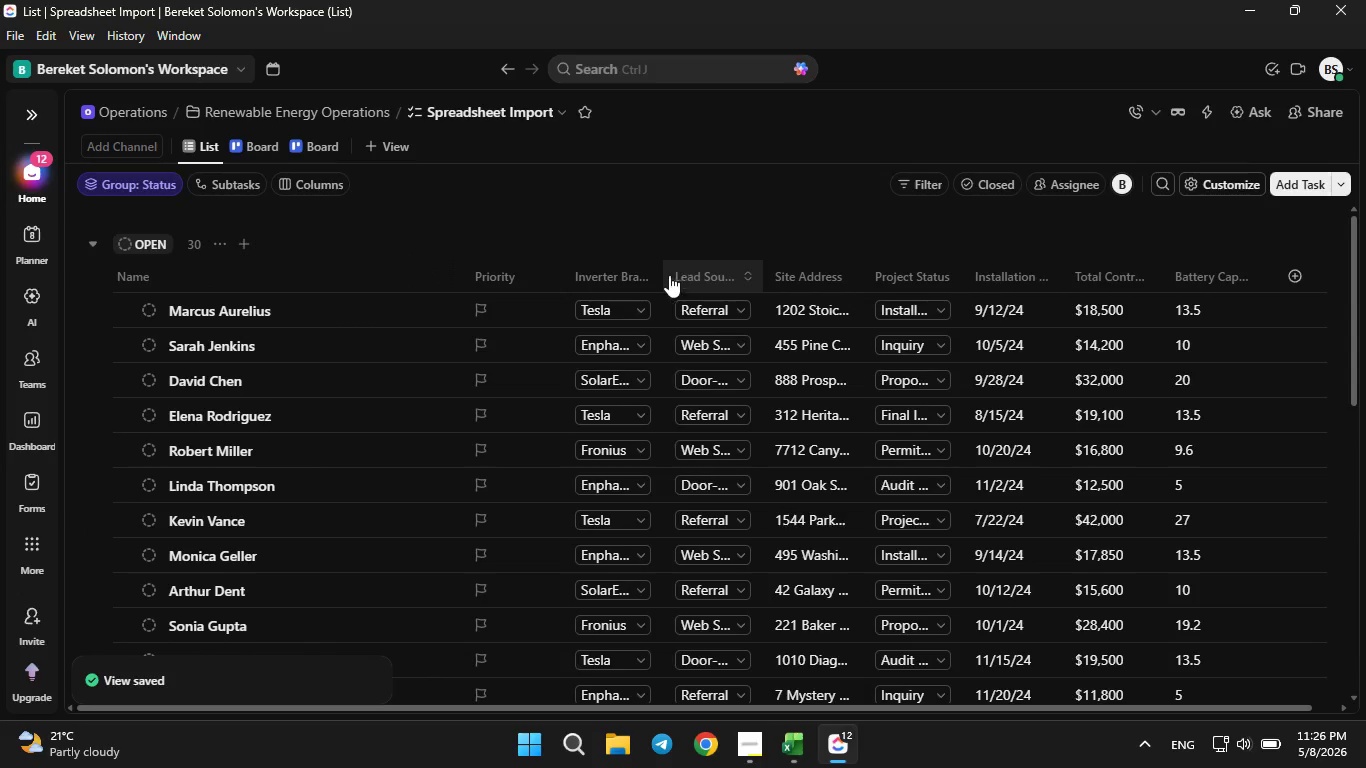 
left_click_drag(start_coordinate=[660, 270], to_coordinate=[698, 270])
 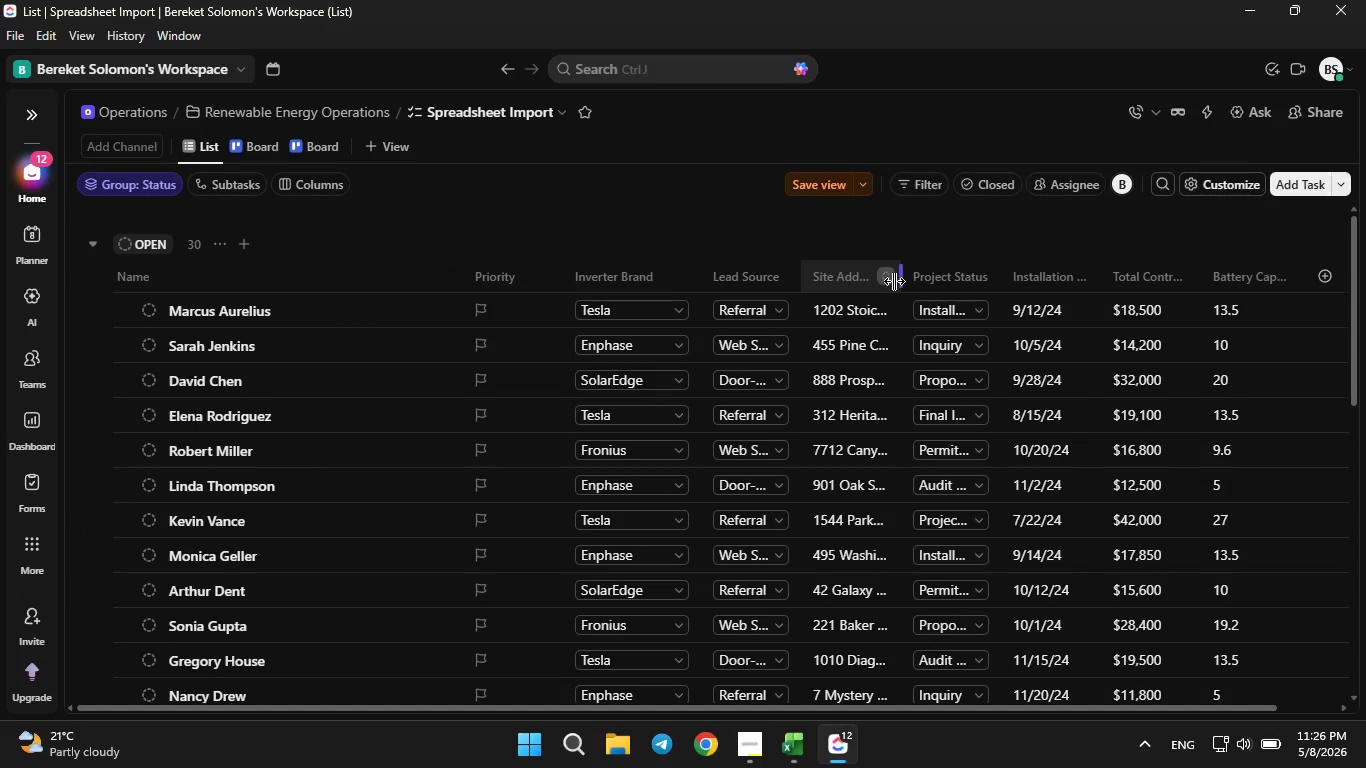 
left_click_drag(start_coordinate=[901, 276], to_coordinate=[928, 283])
 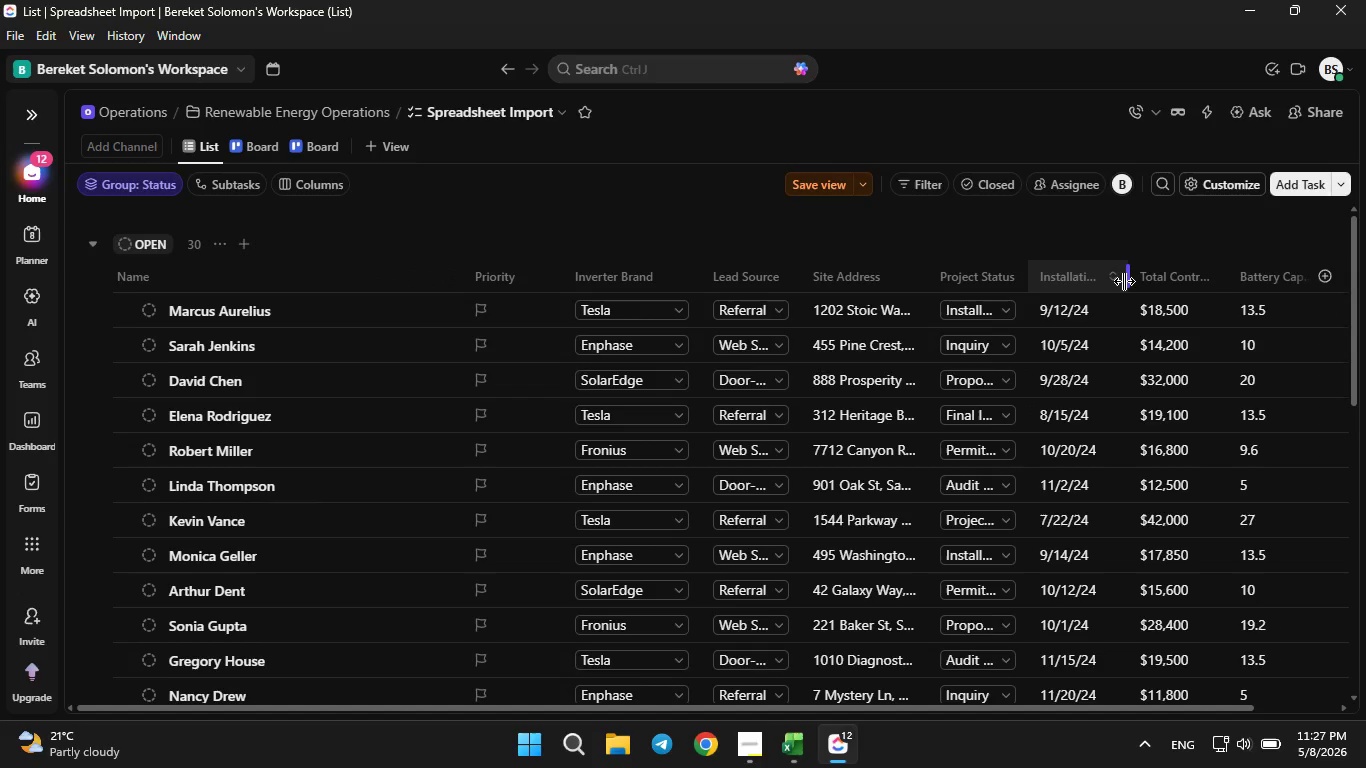 
left_click_drag(start_coordinate=[1125, 281], to_coordinate=[1168, 281])
 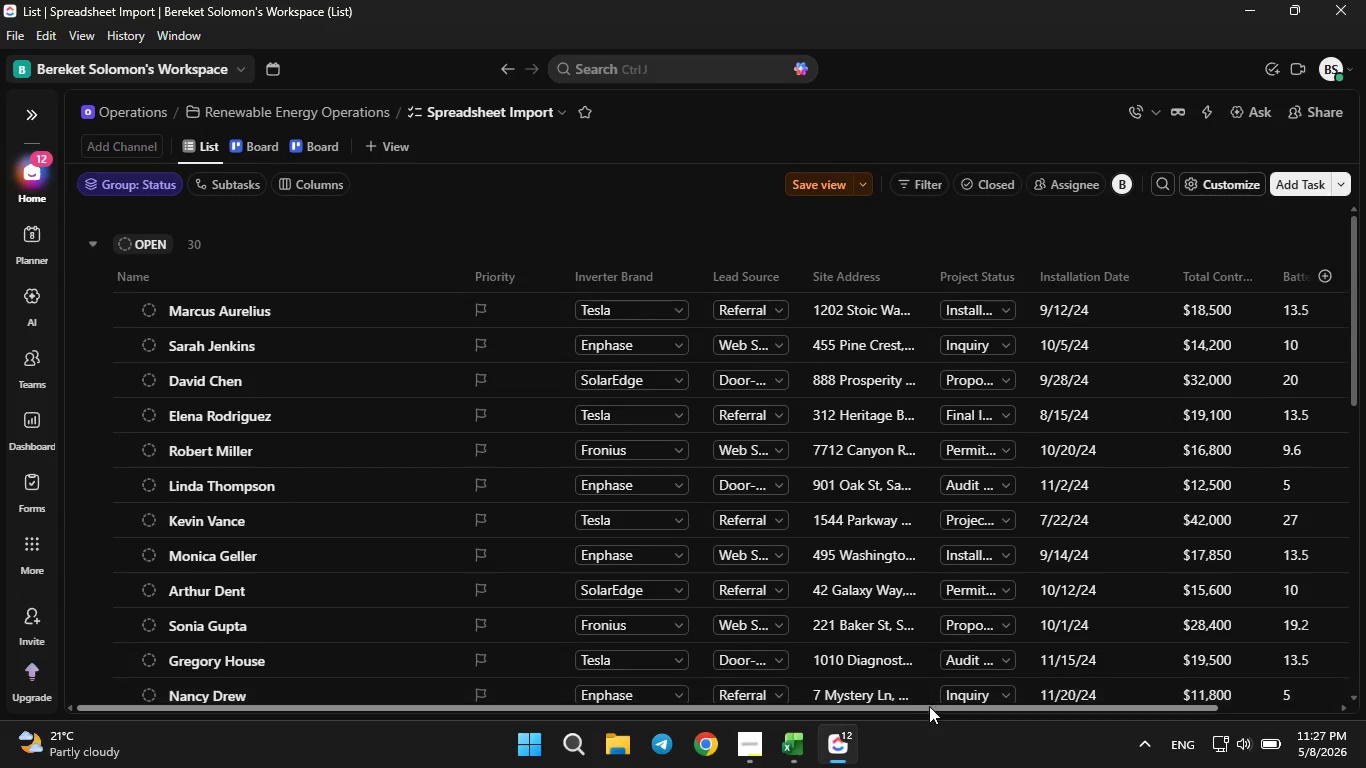 
left_click_drag(start_coordinate=[932, 706], to_coordinate=[1208, 693])
 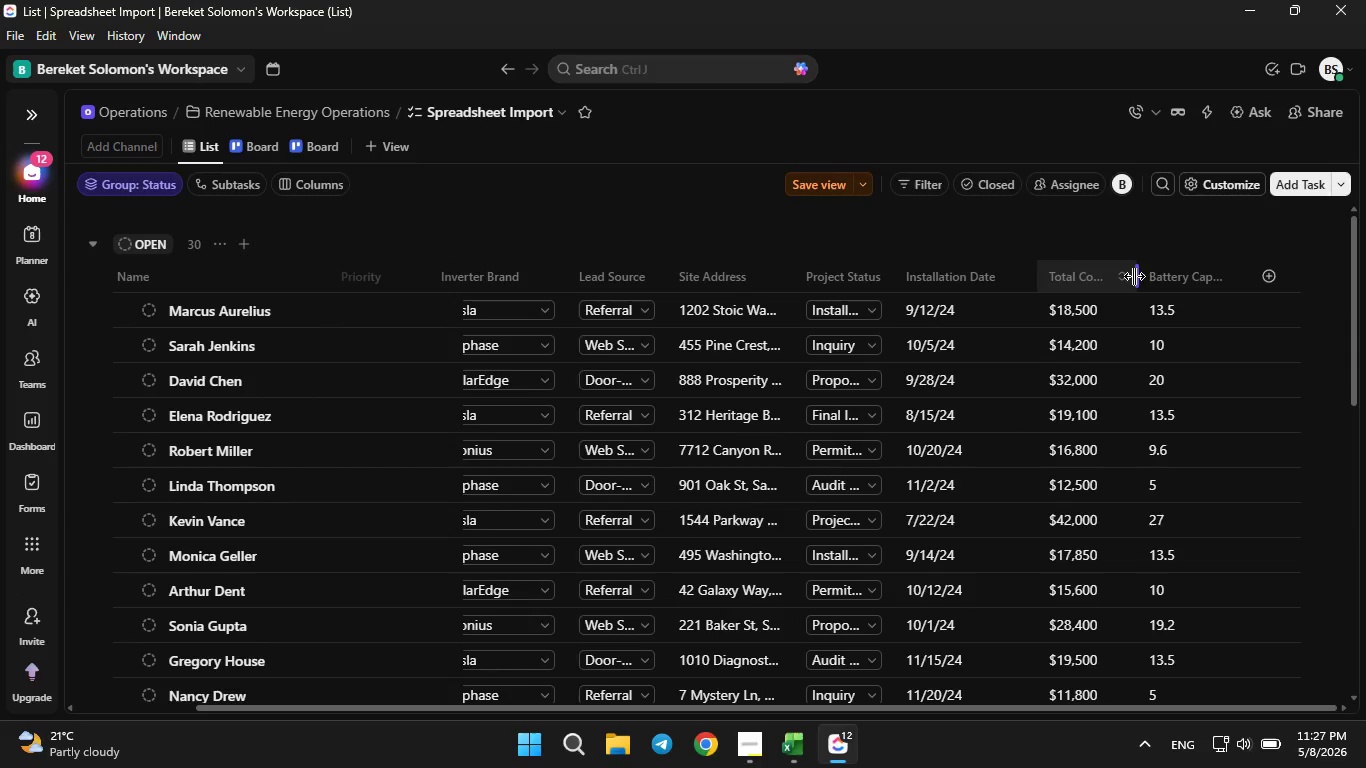 
left_click_drag(start_coordinate=[1137, 275], to_coordinate=[1193, 272])
 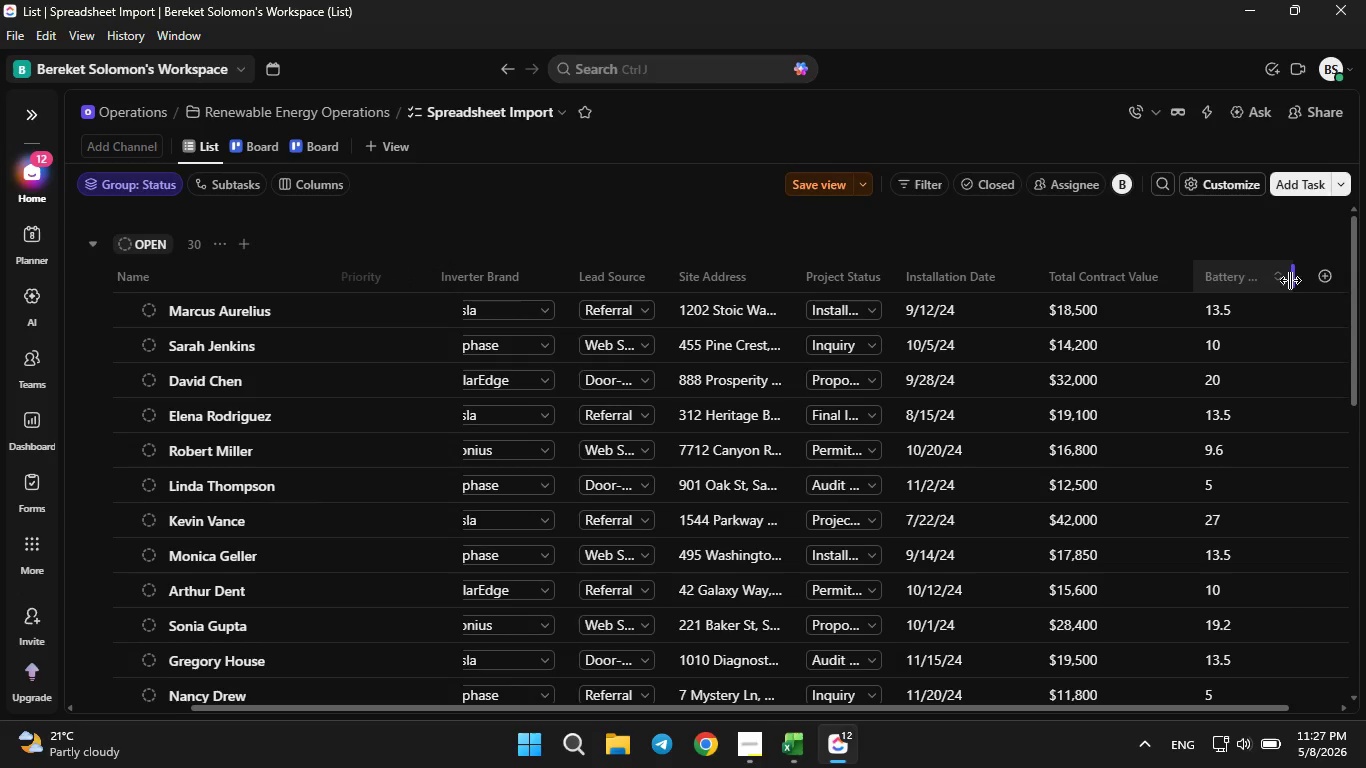 
left_click([1296, 280])
 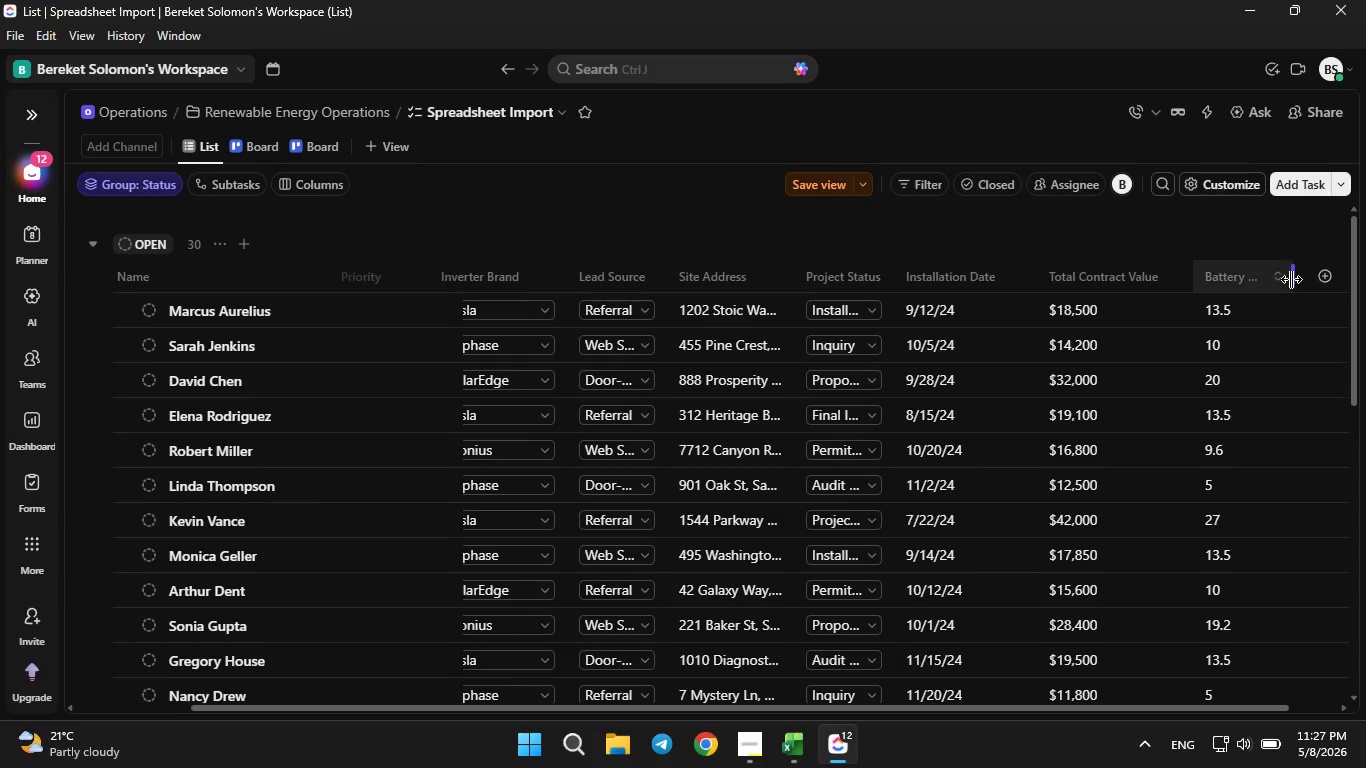 
left_click_drag(start_coordinate=[1291, 278], to_coordinate=[1360, 270])
 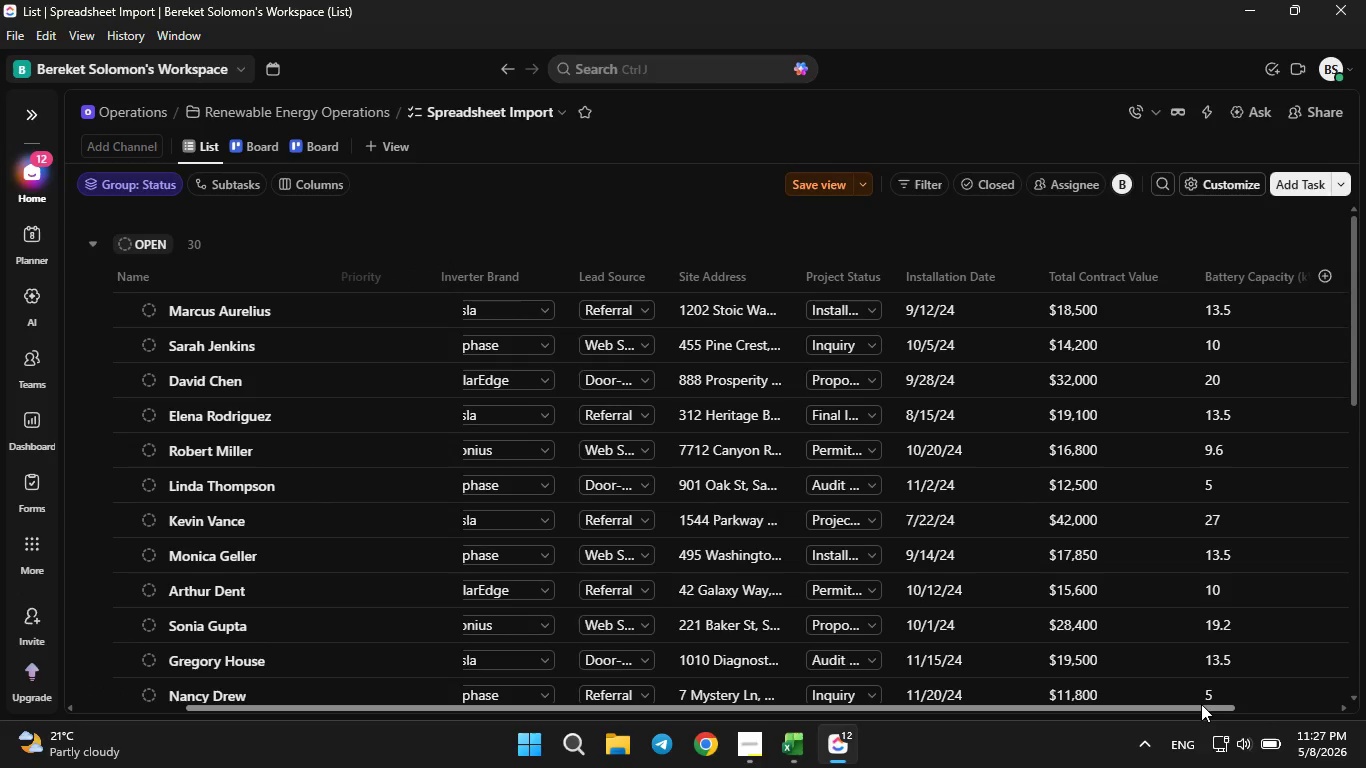 
left_click_drag(start_coordinate=[1204, 704], to_coordinate=[1289, 691])
 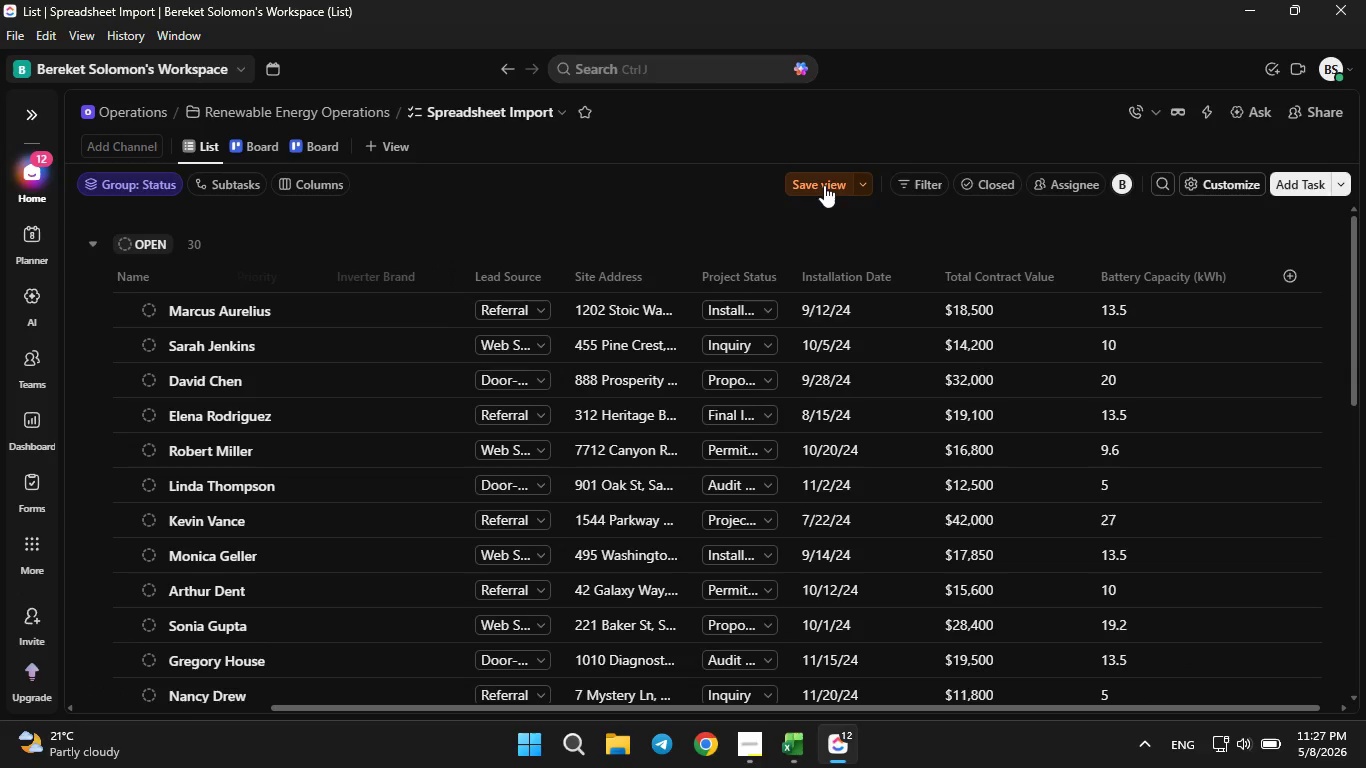 
left_click([824, 183])
 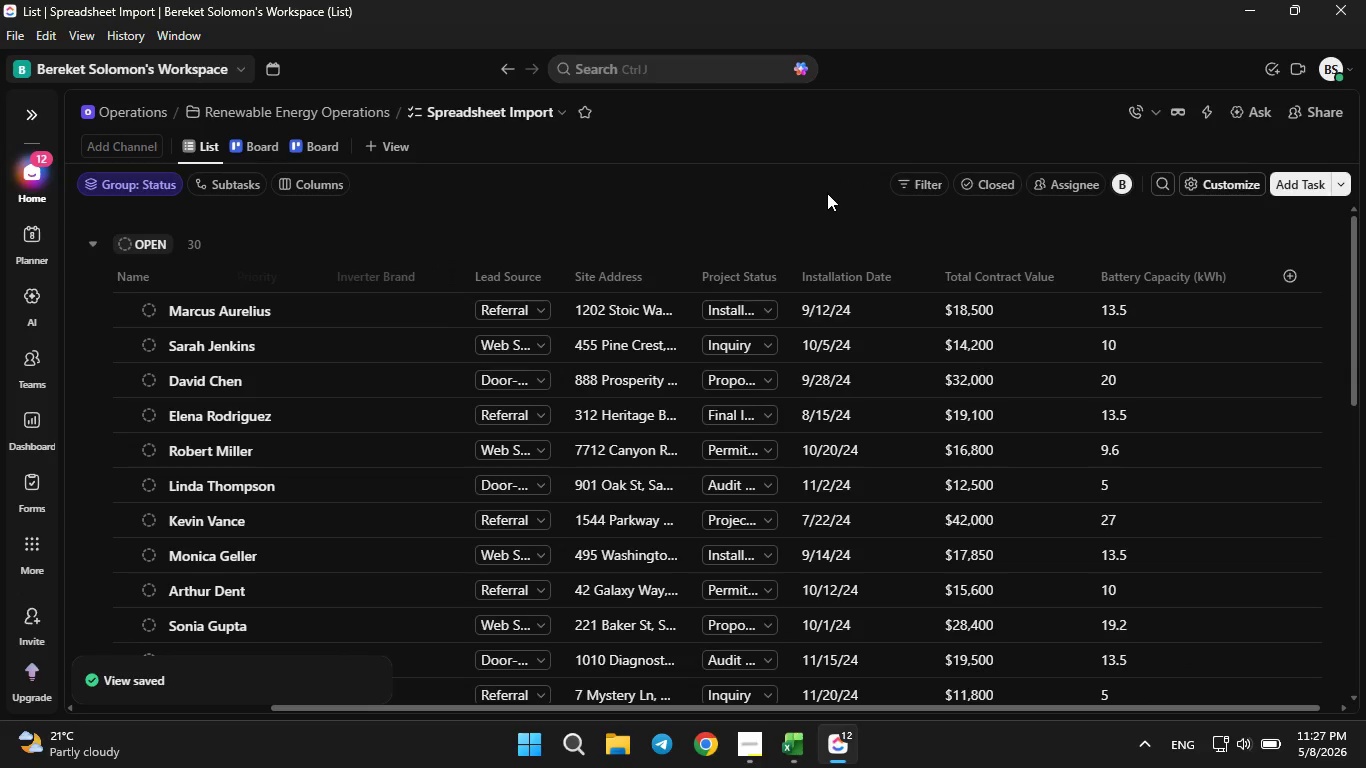 
wait(7.61)
 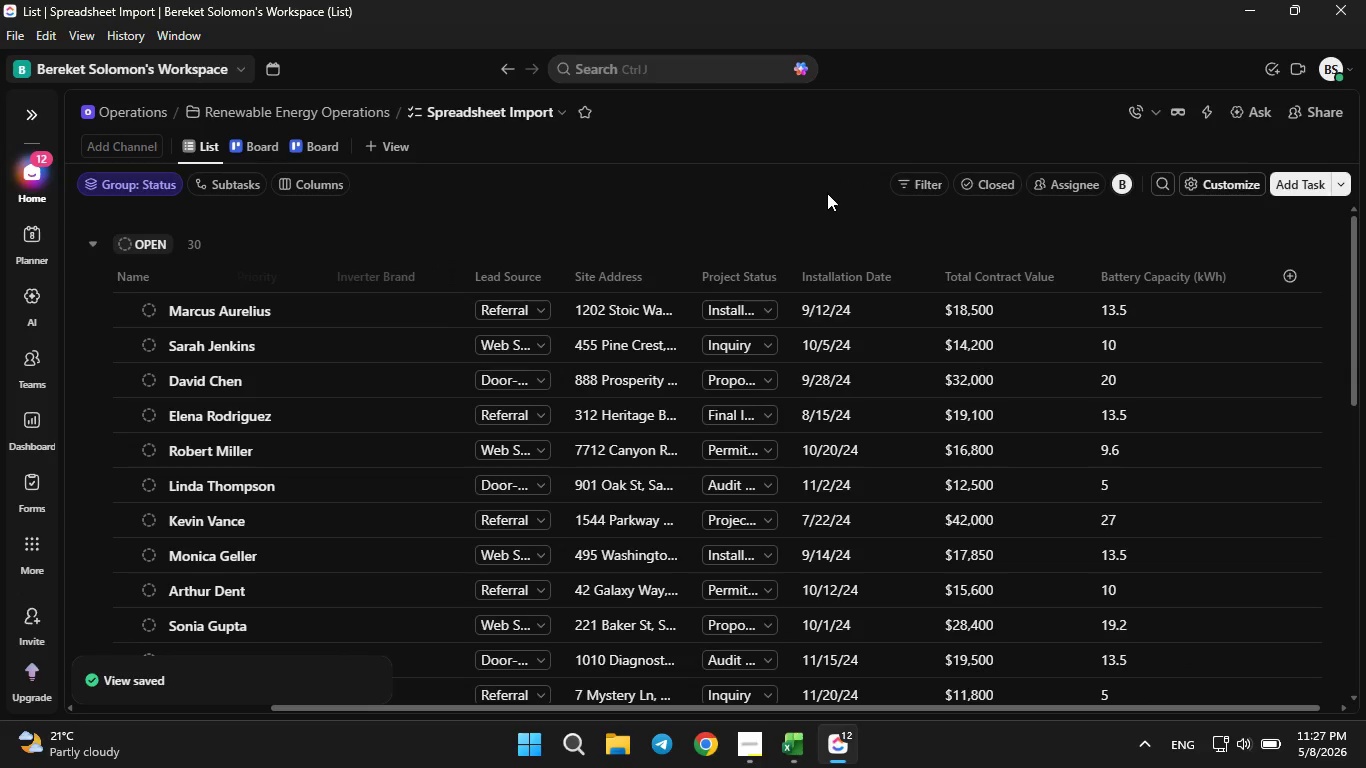 
left_click([1200, 113])
 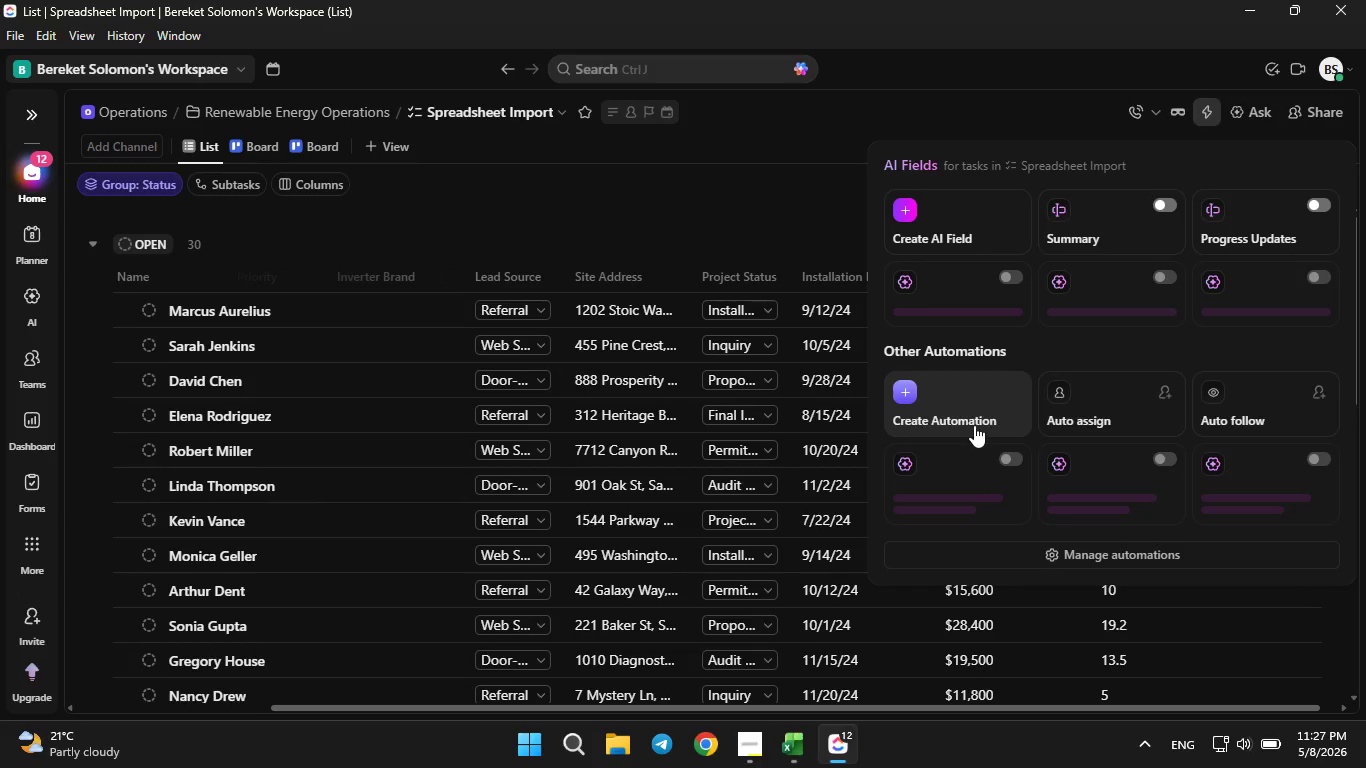 
left_click([963, 414])
 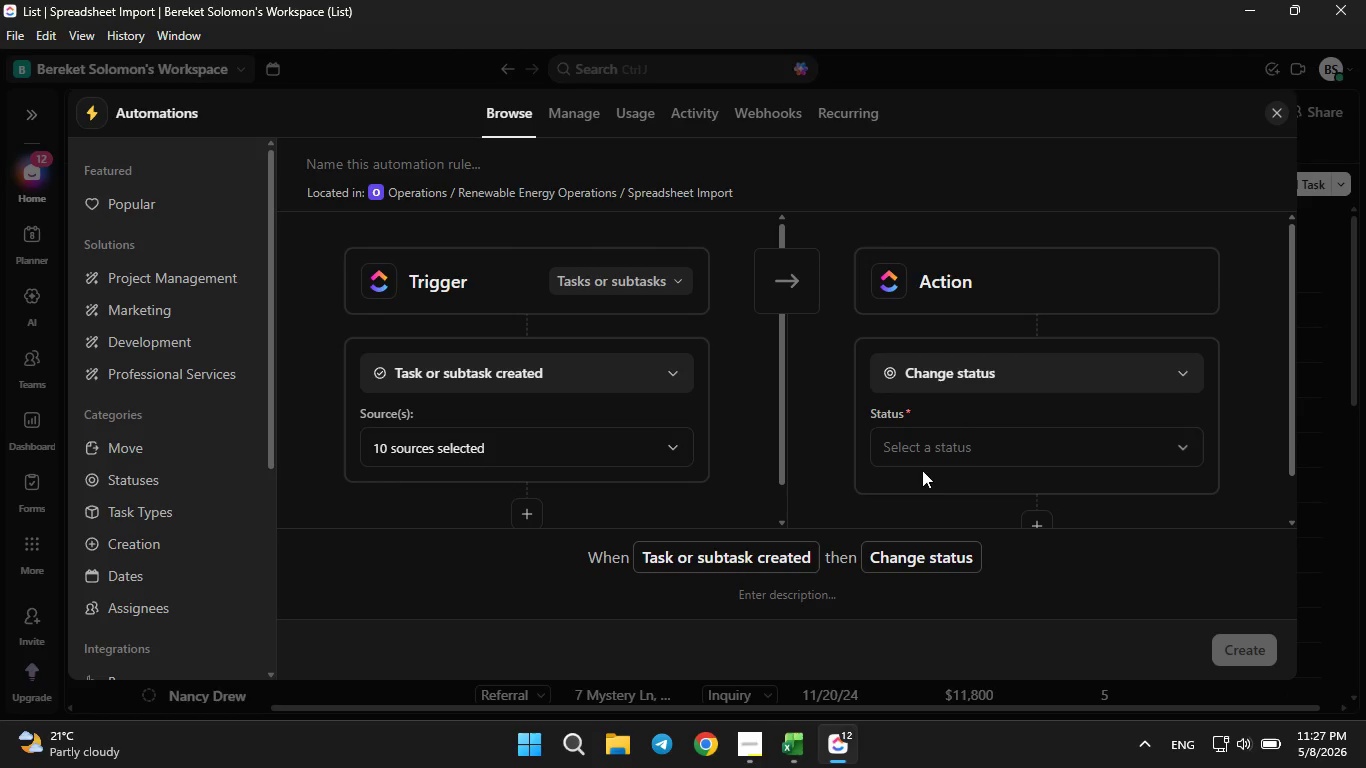 
left_click([476, 361])
 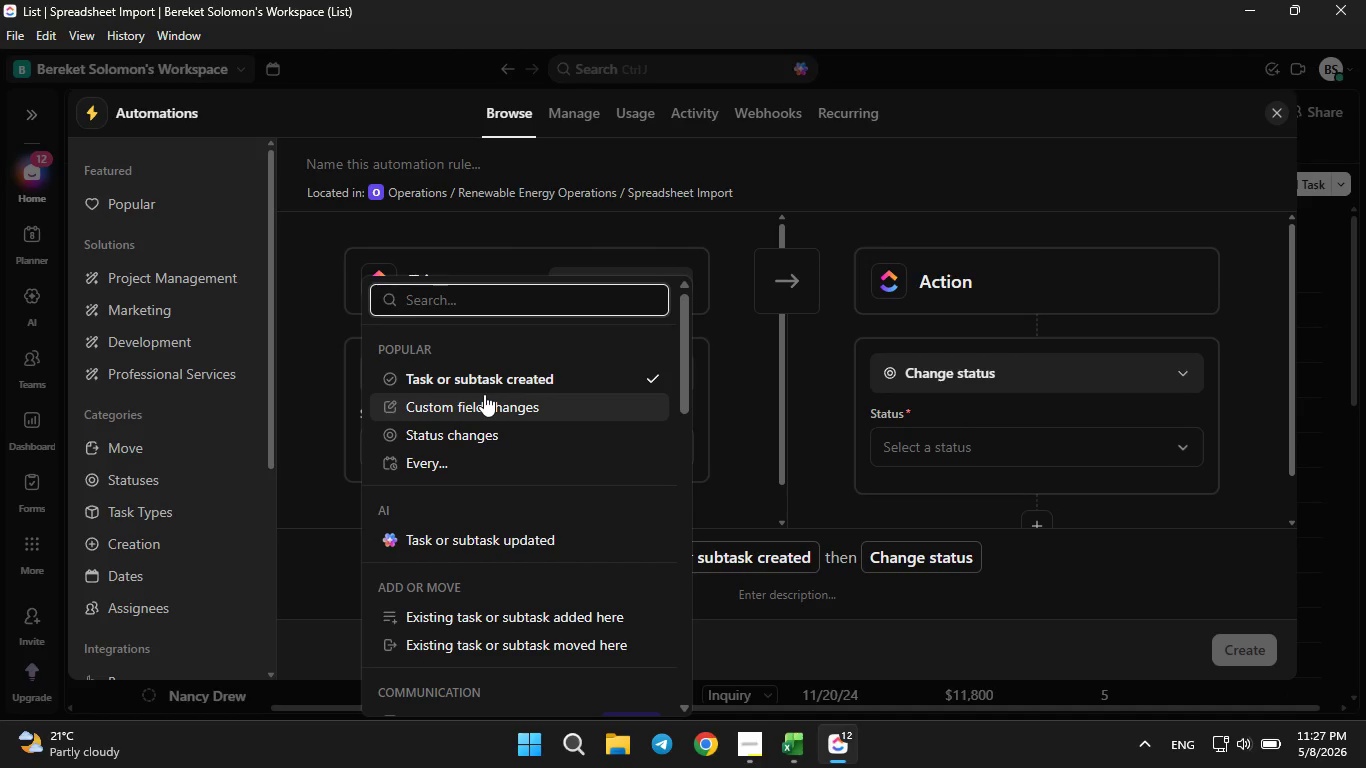 
left_click([484, 394])
 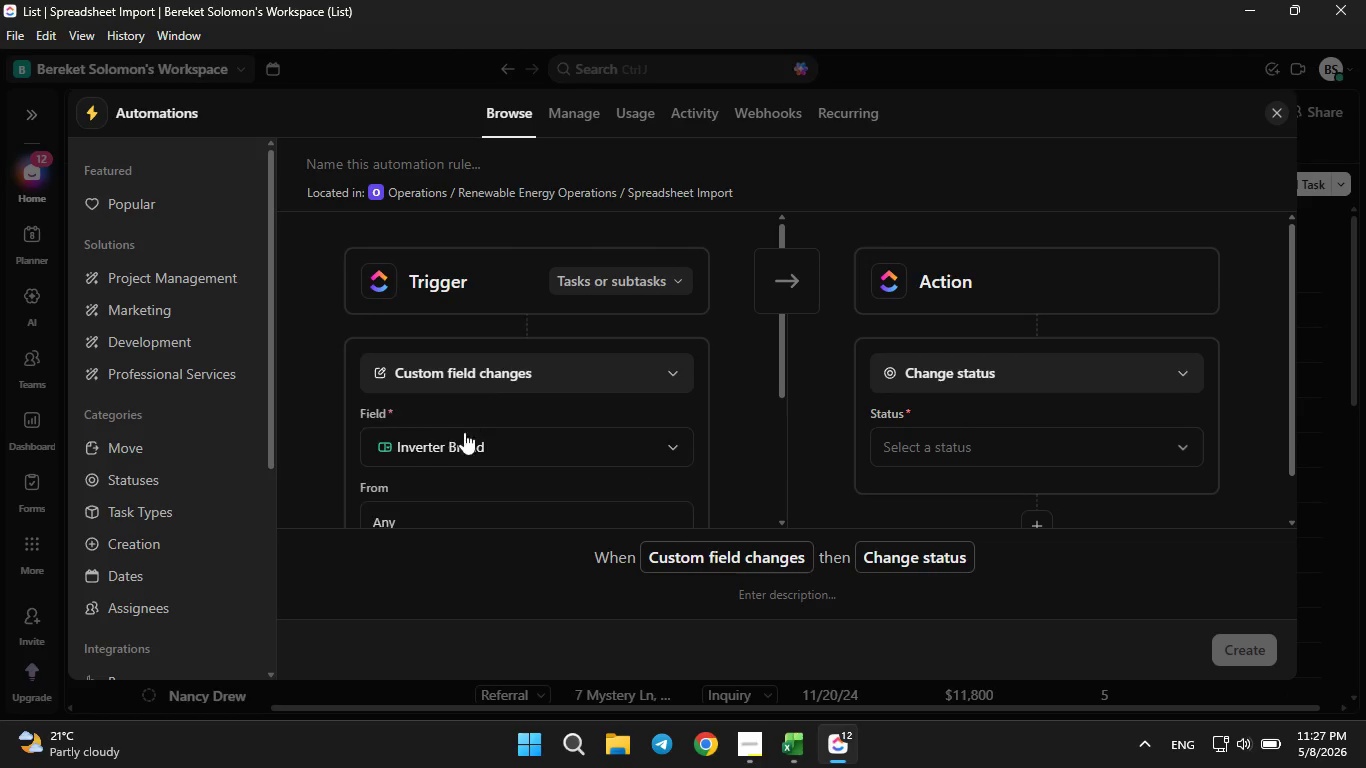 
left_click([462, 440])
 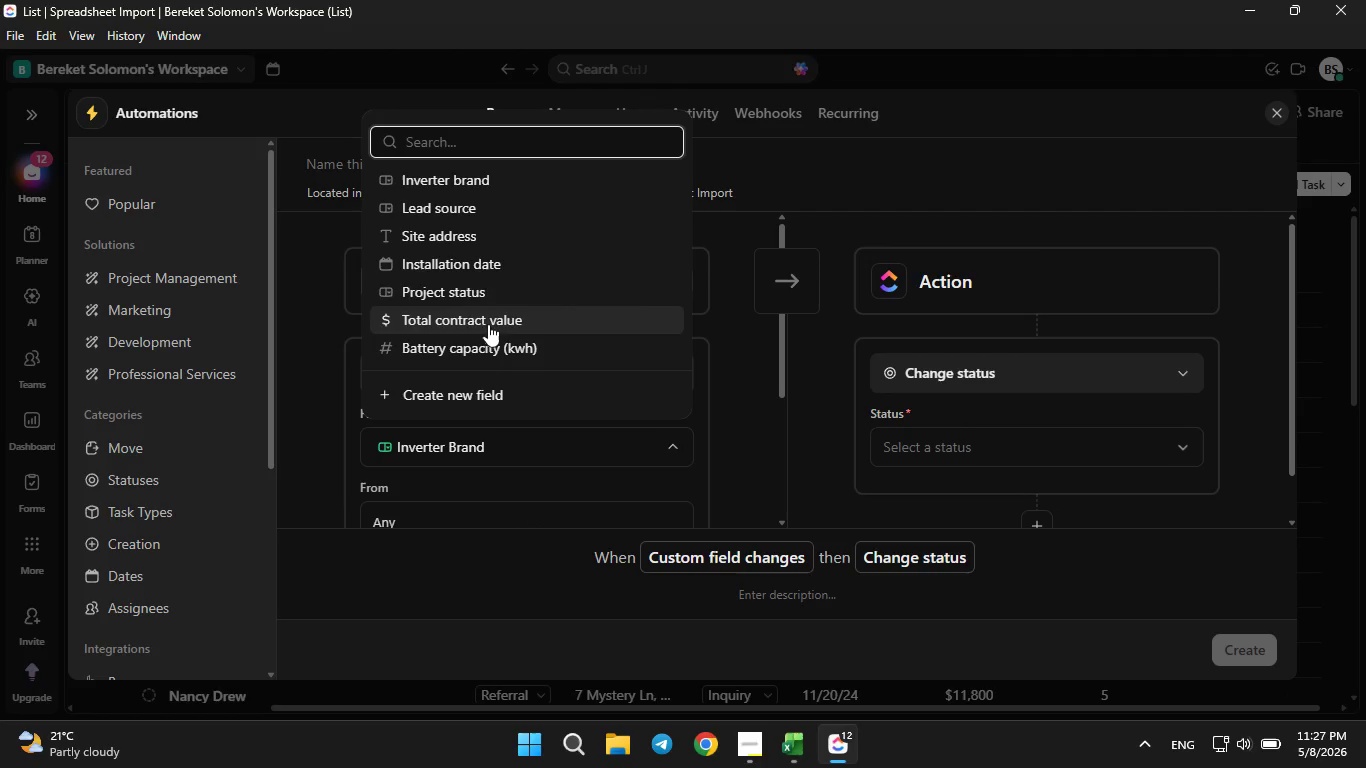 
left_click([477, 291])
 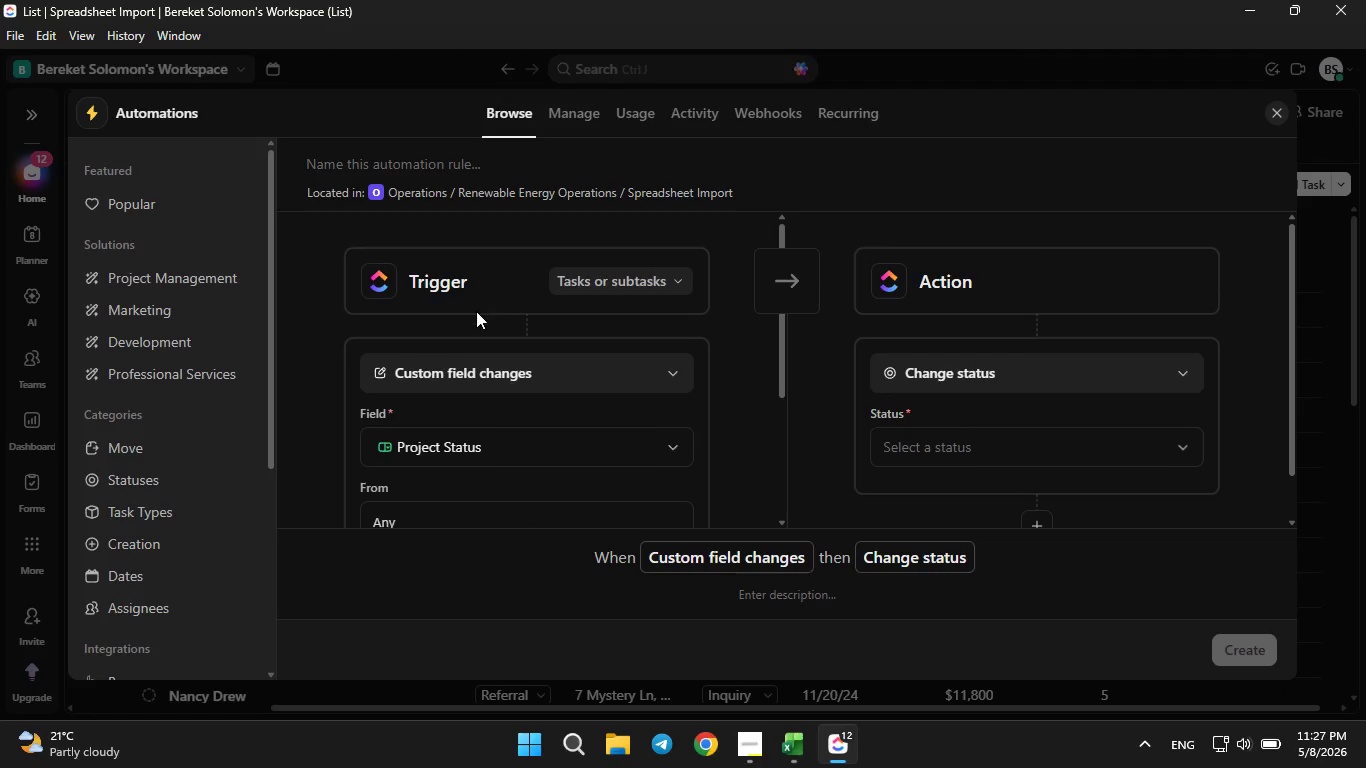 
scroll: coordinate [476, 315], scroll_direction: down, amount: 2.0
 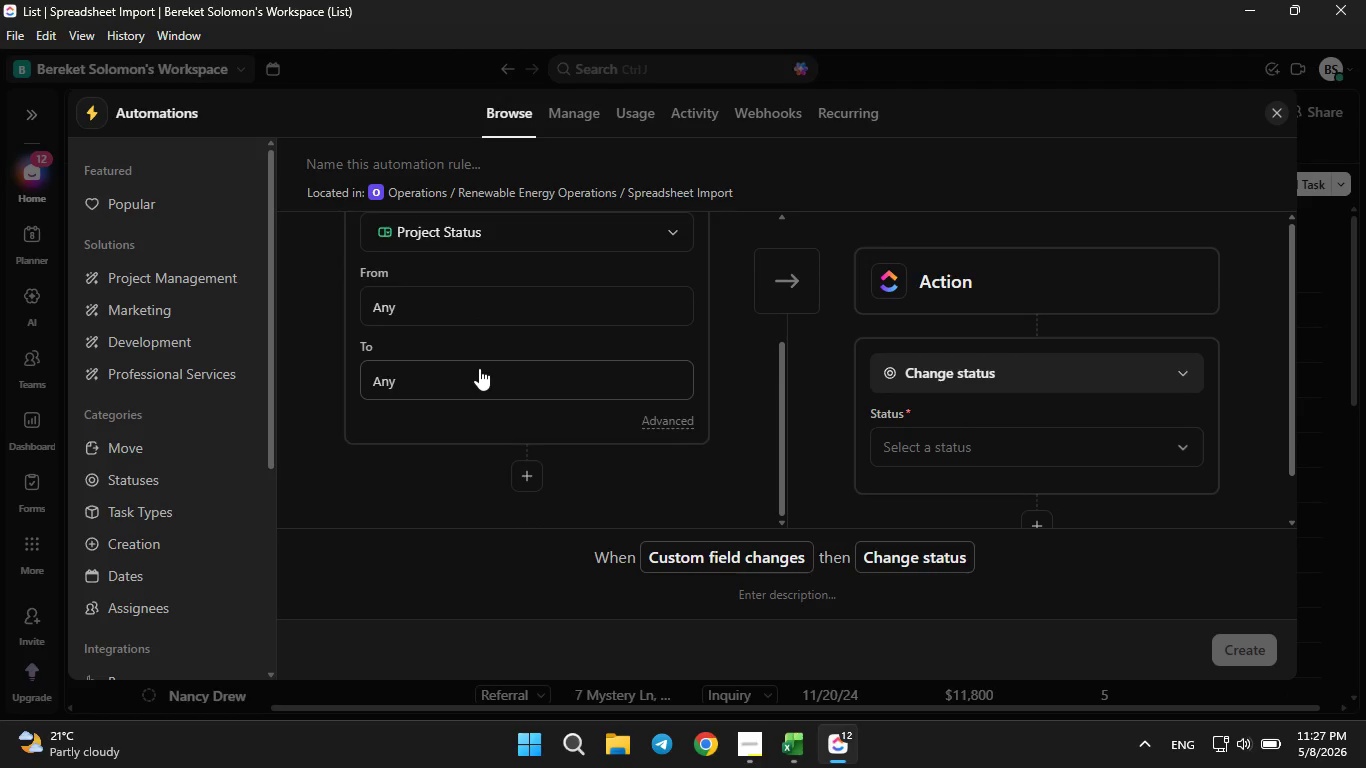 
left_click([480, 369])
 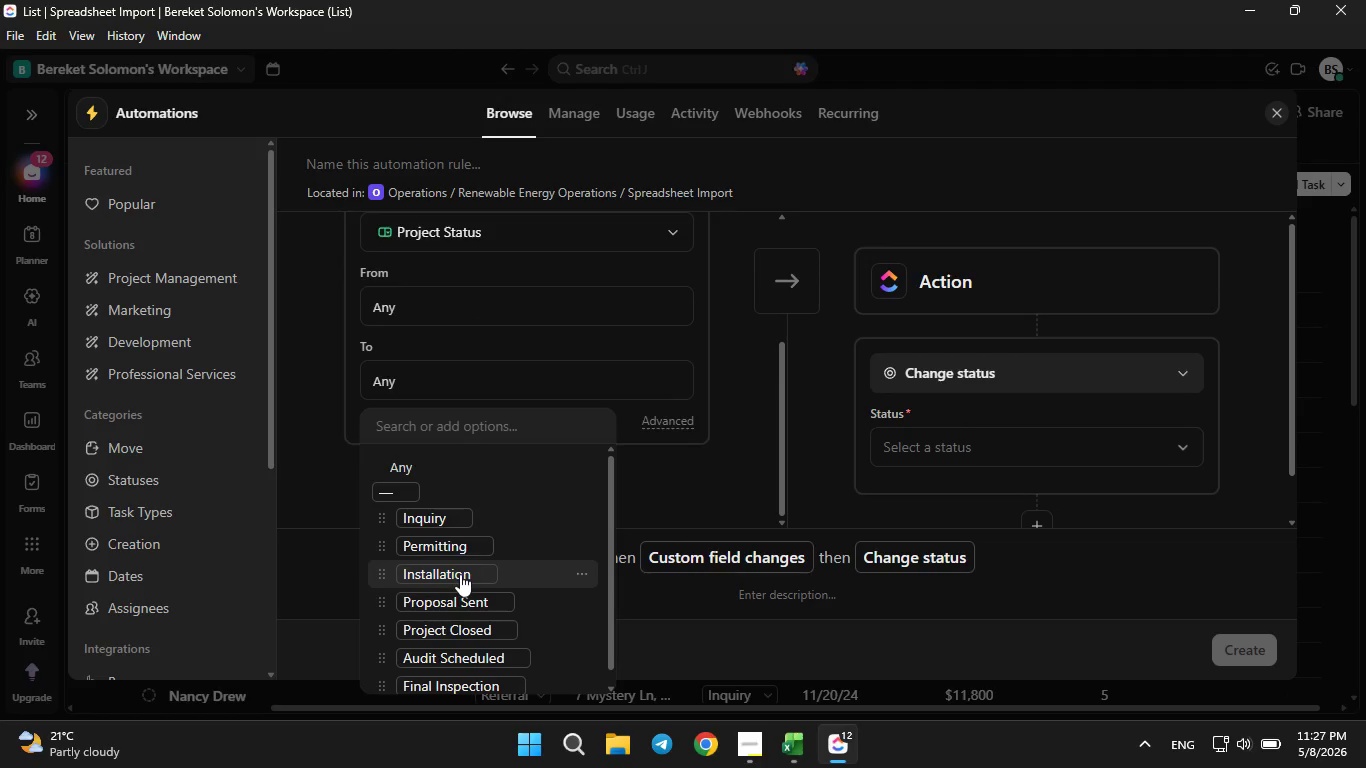 
left_click([460, 572])
 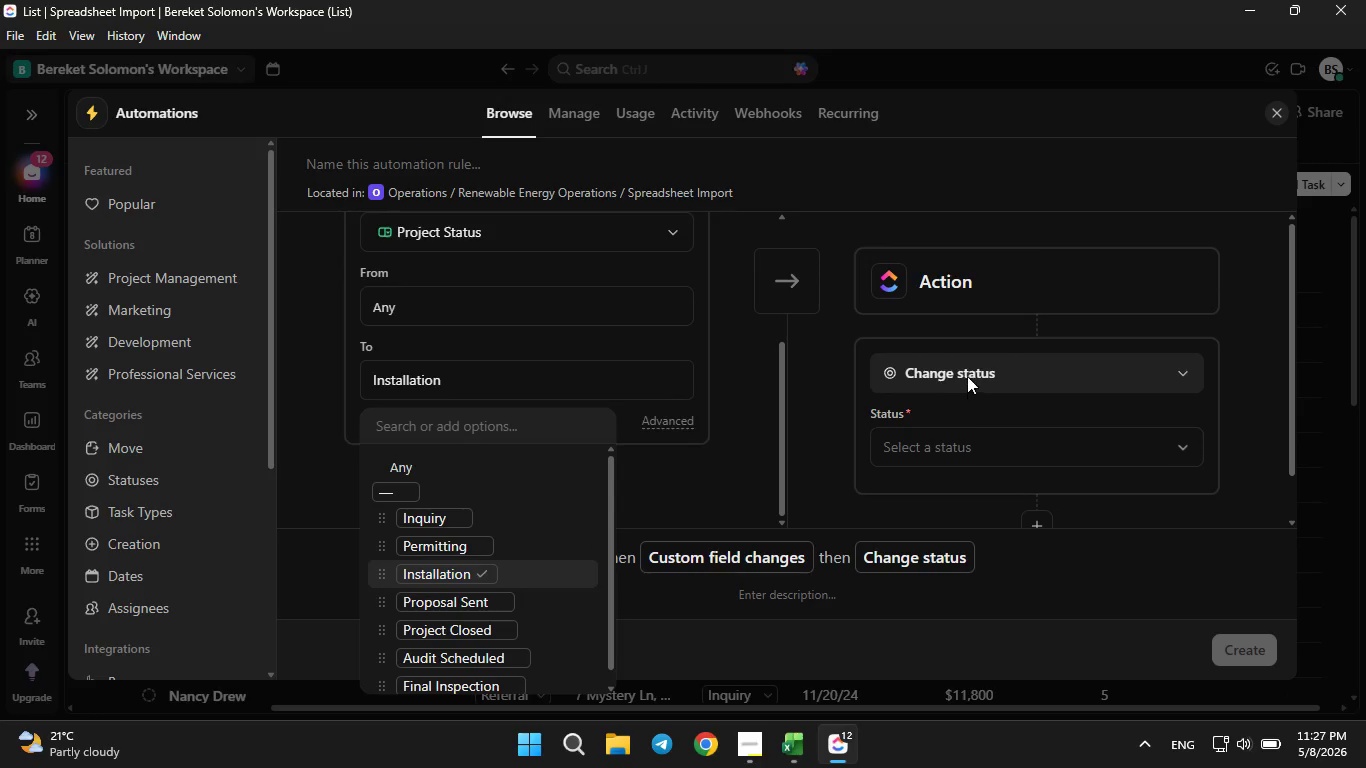 
left_click([704, 468])
 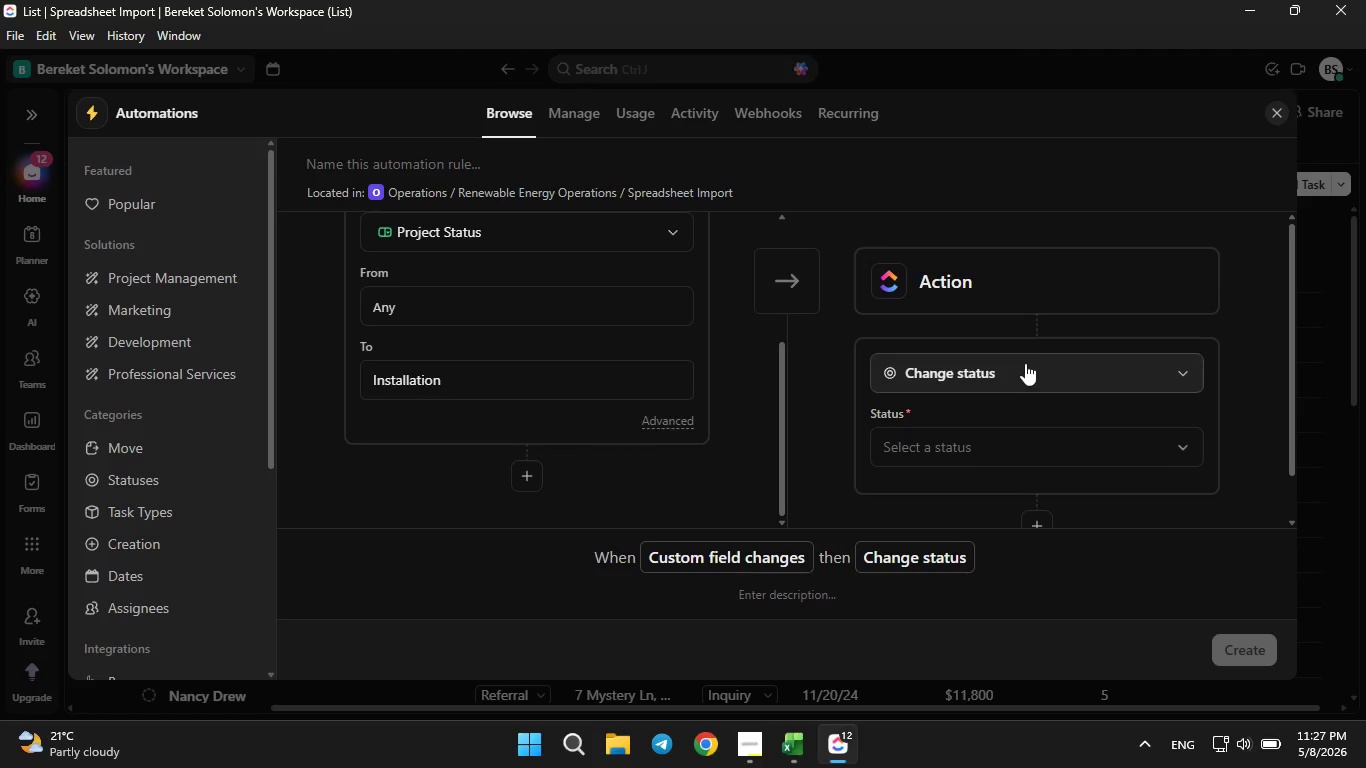 
double_click([1025, 362])
 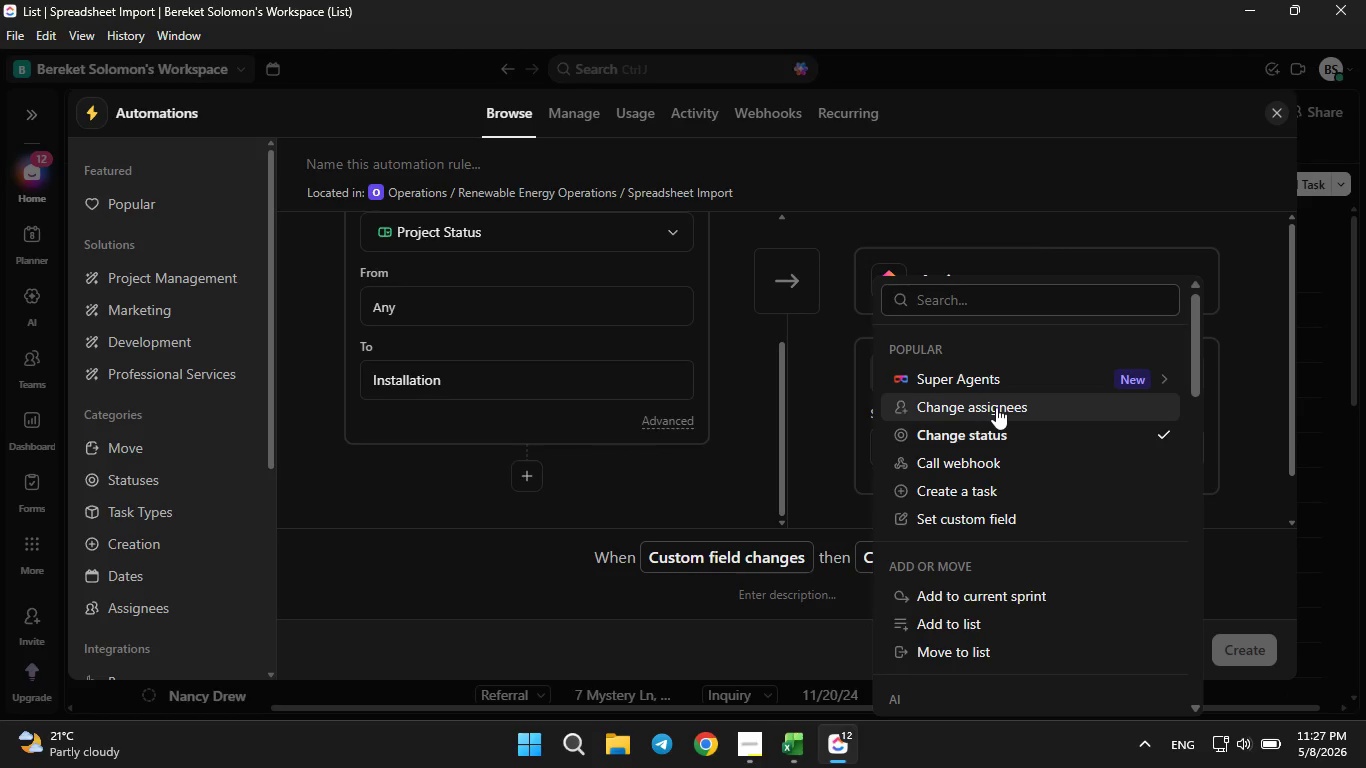 
scroll: coordinate [991, 423], scroll_direction: down, amount: 8.0
 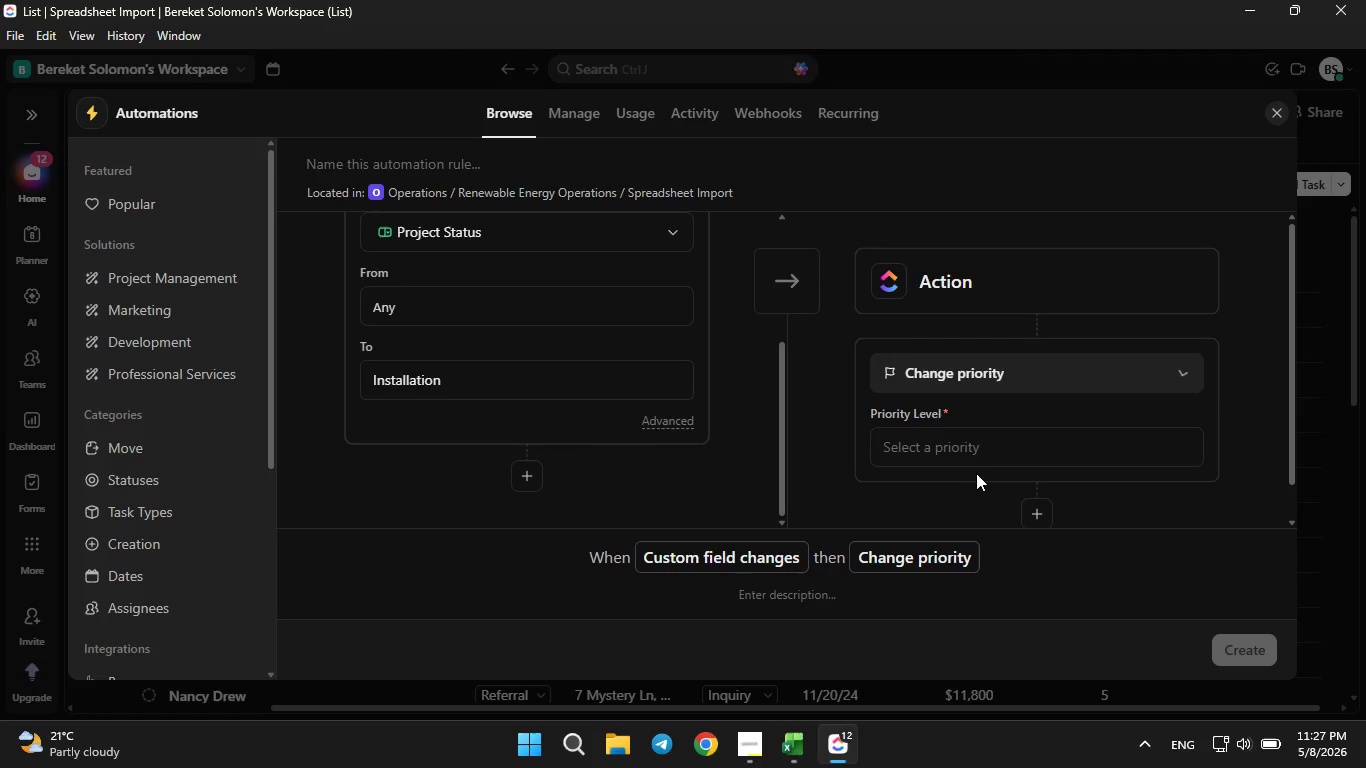 
left_click([972, 448])
 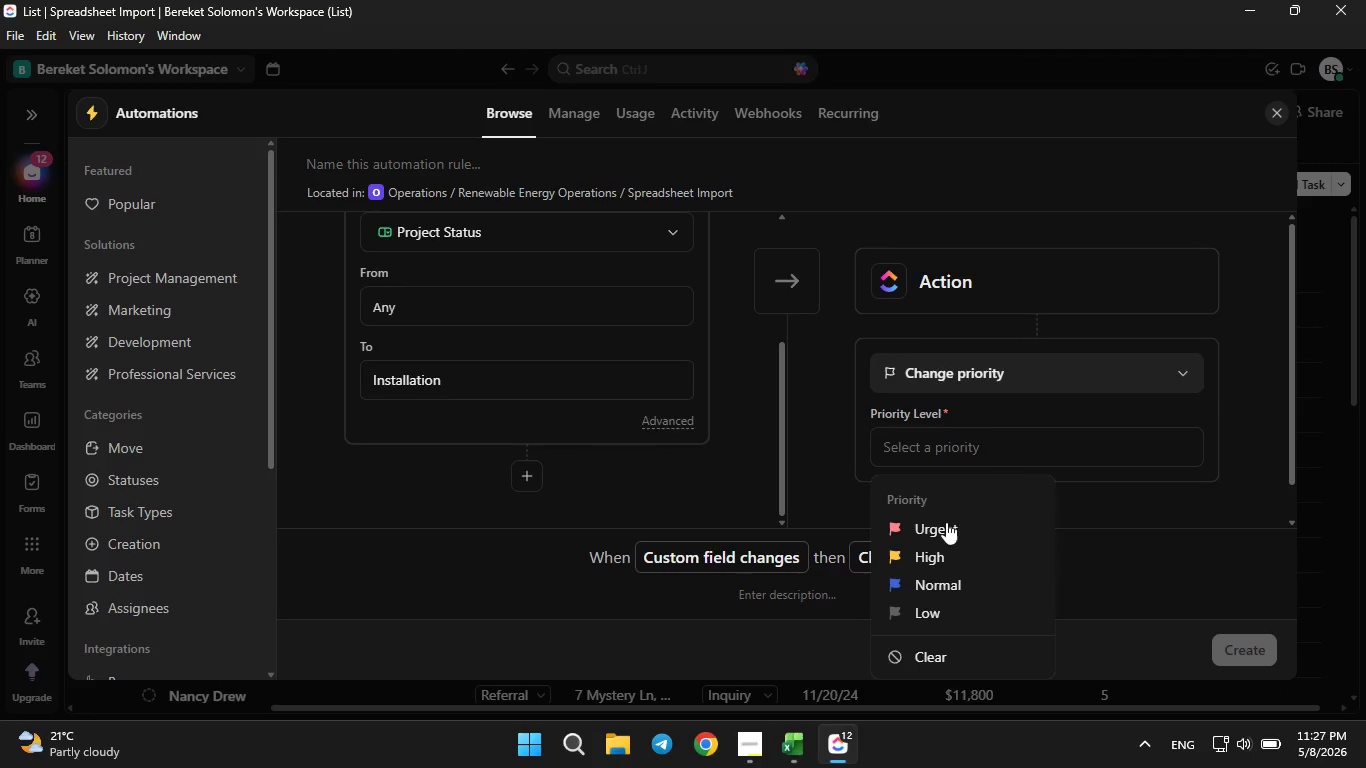 
left_click([936, 565])
 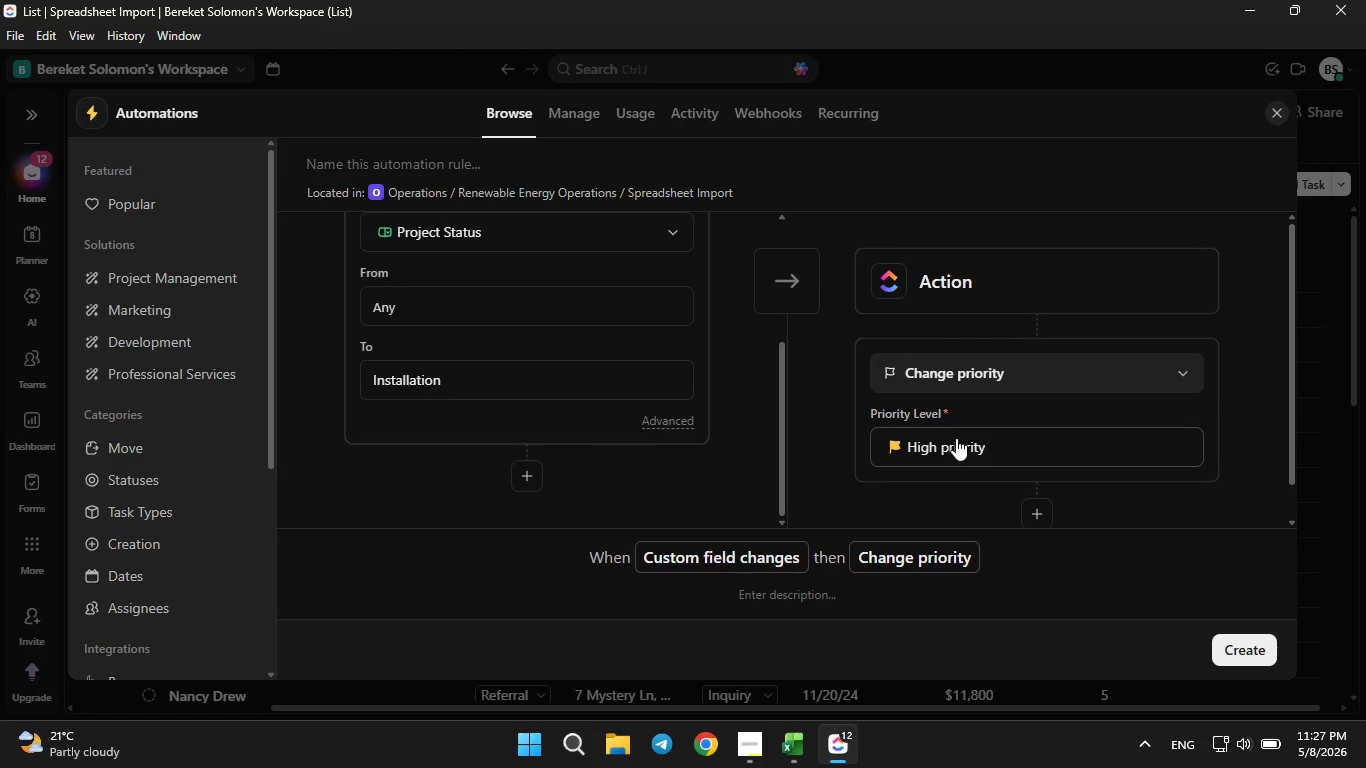 
scroll: coordinate [956, 438], scroll_direction: down, amount: 2.0
 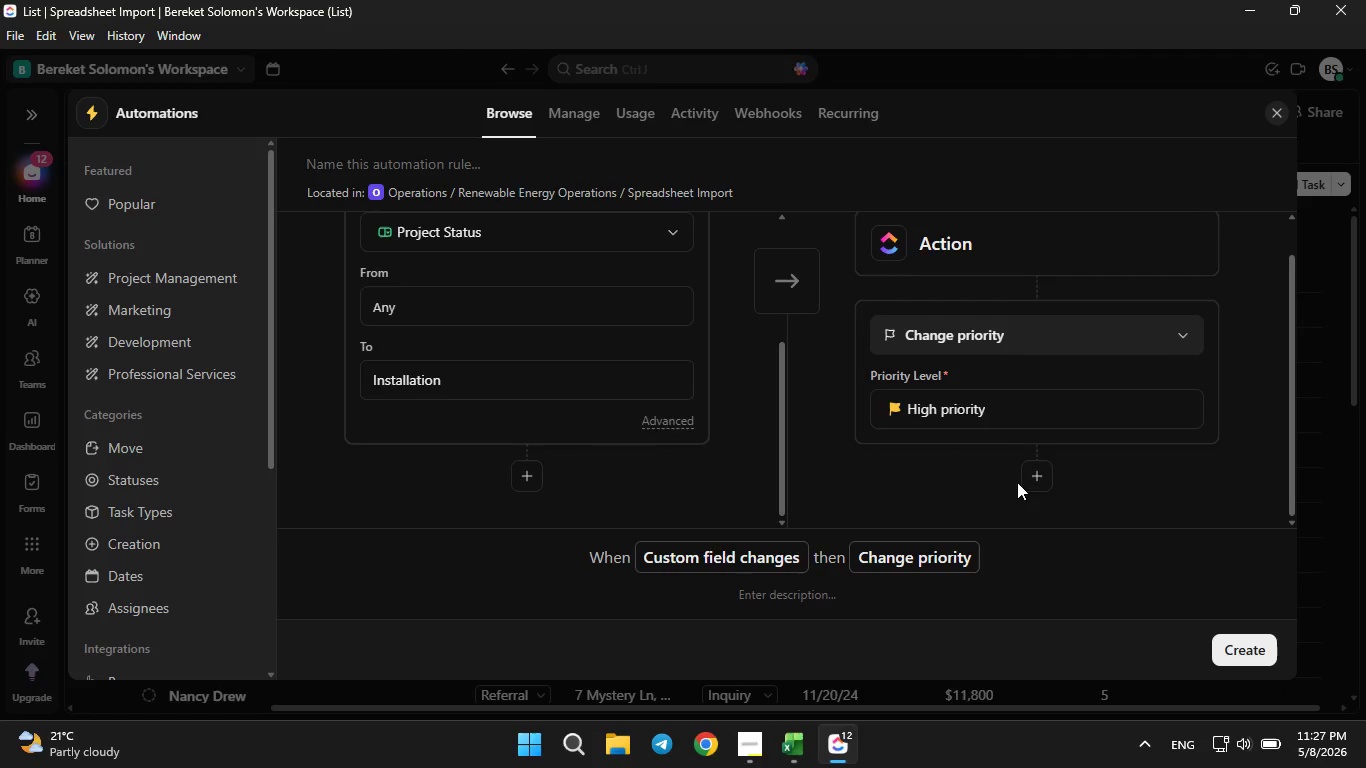 
left_click([1032, 478])
 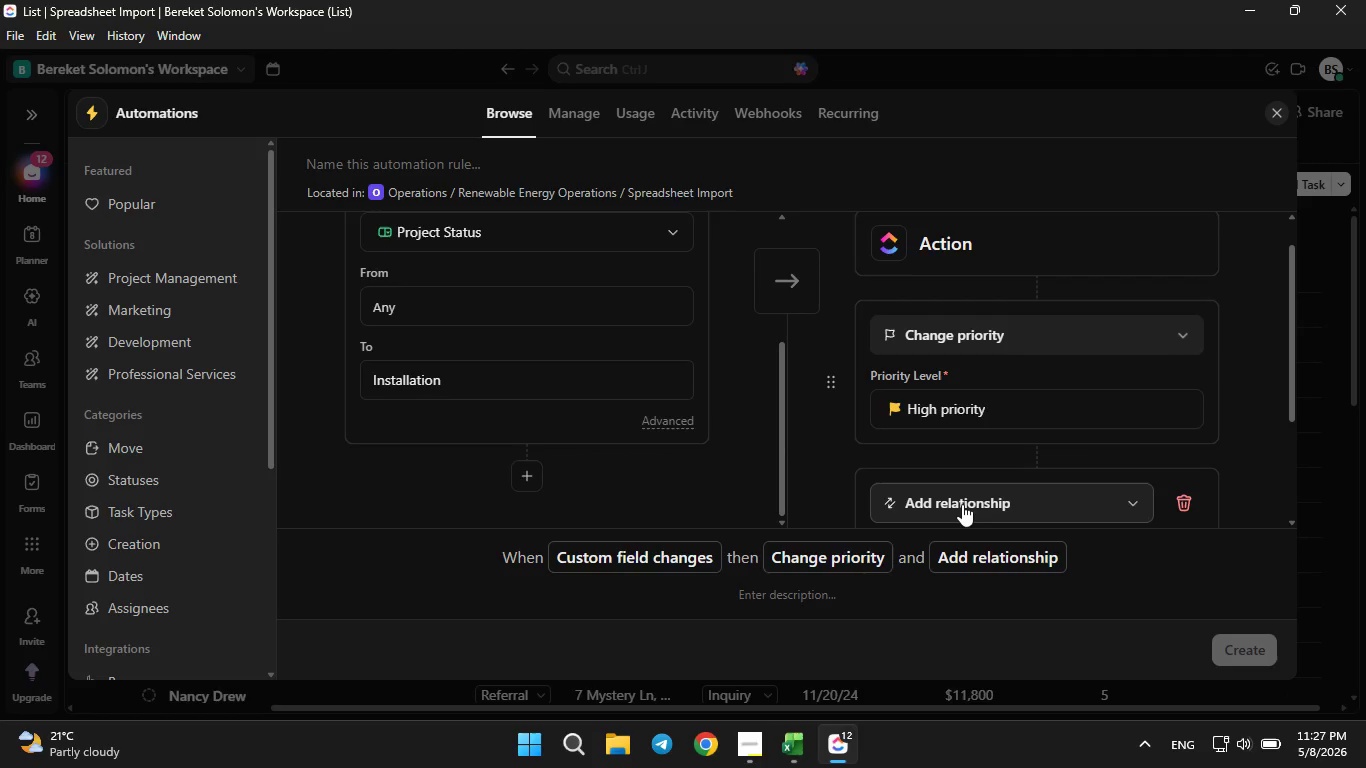 
left_click([962, 500])
 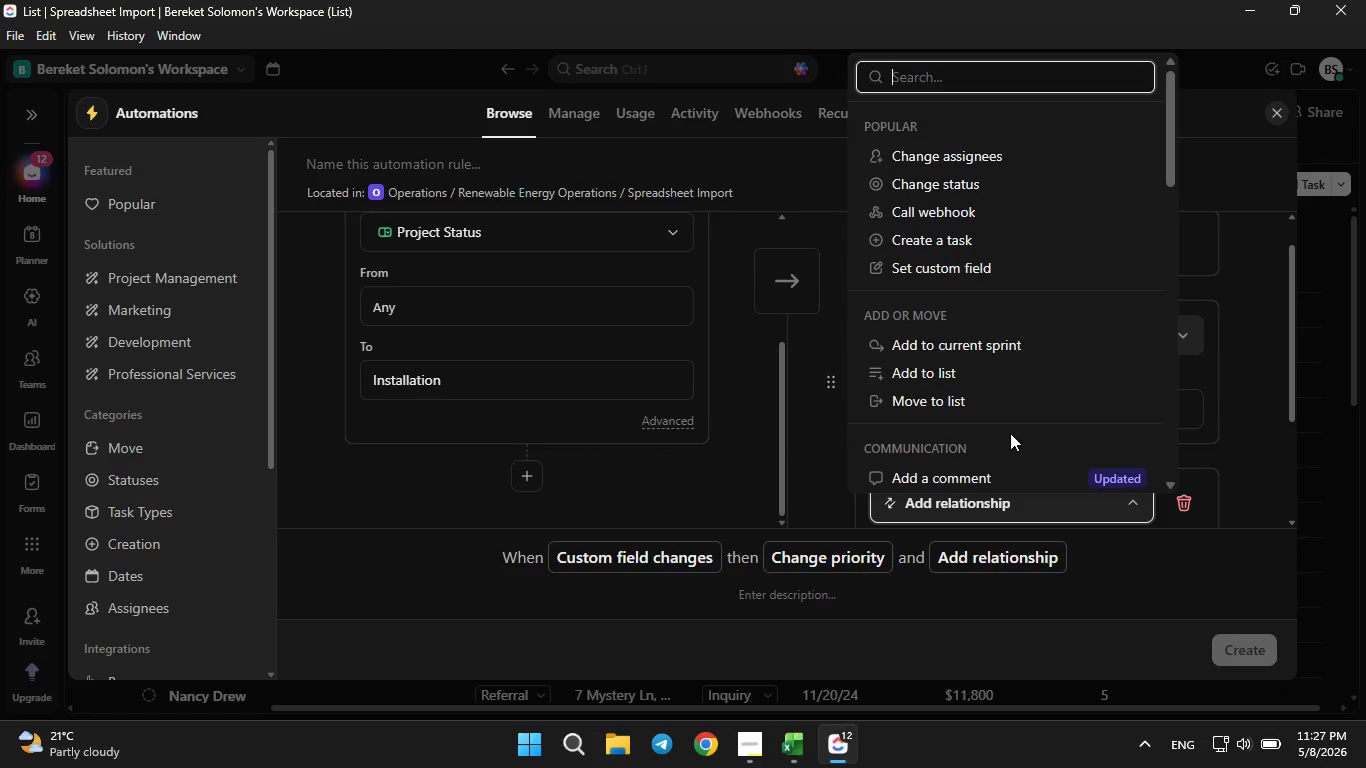 
scroll: coordinate [1011, 432], scroll_direction: down, amount: 3.0
 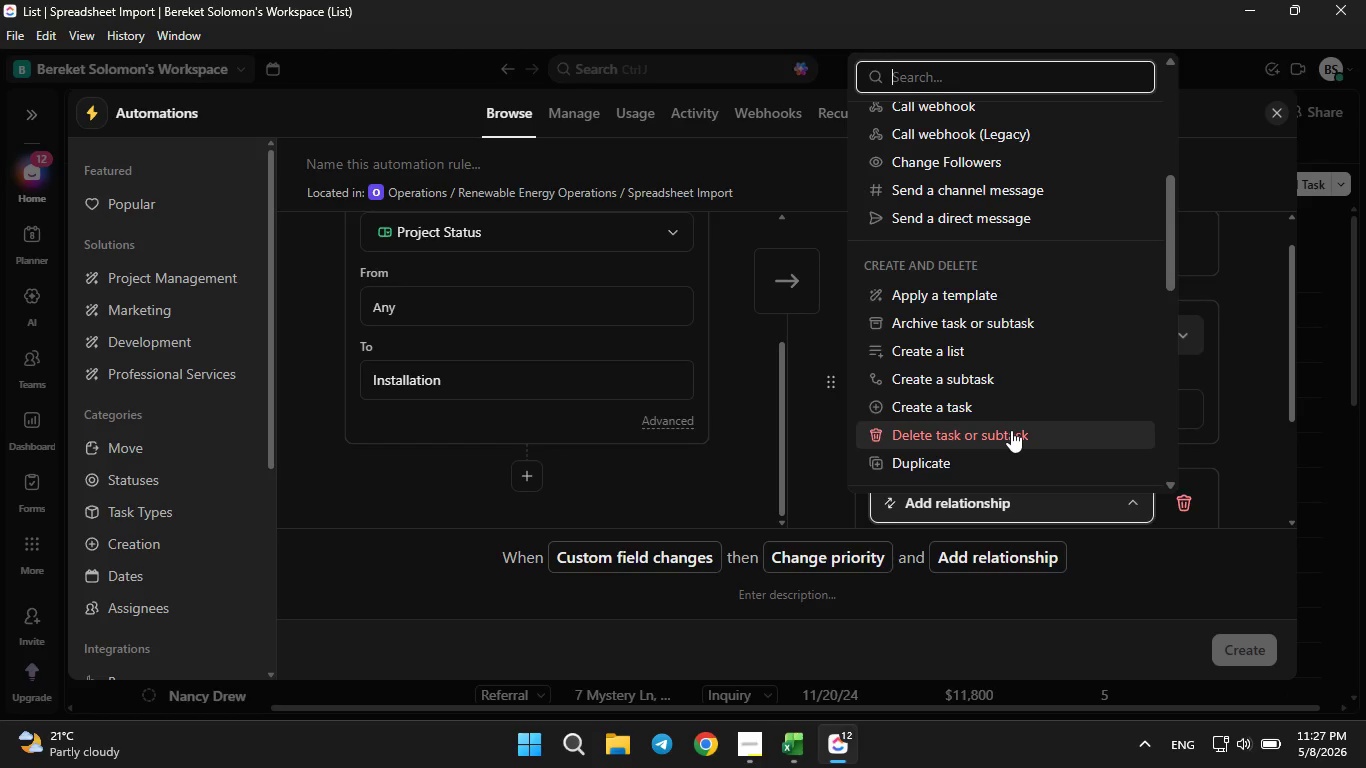 
scroll: coordinate [1011, 430], scroll_direction: up, amount: 1.0
 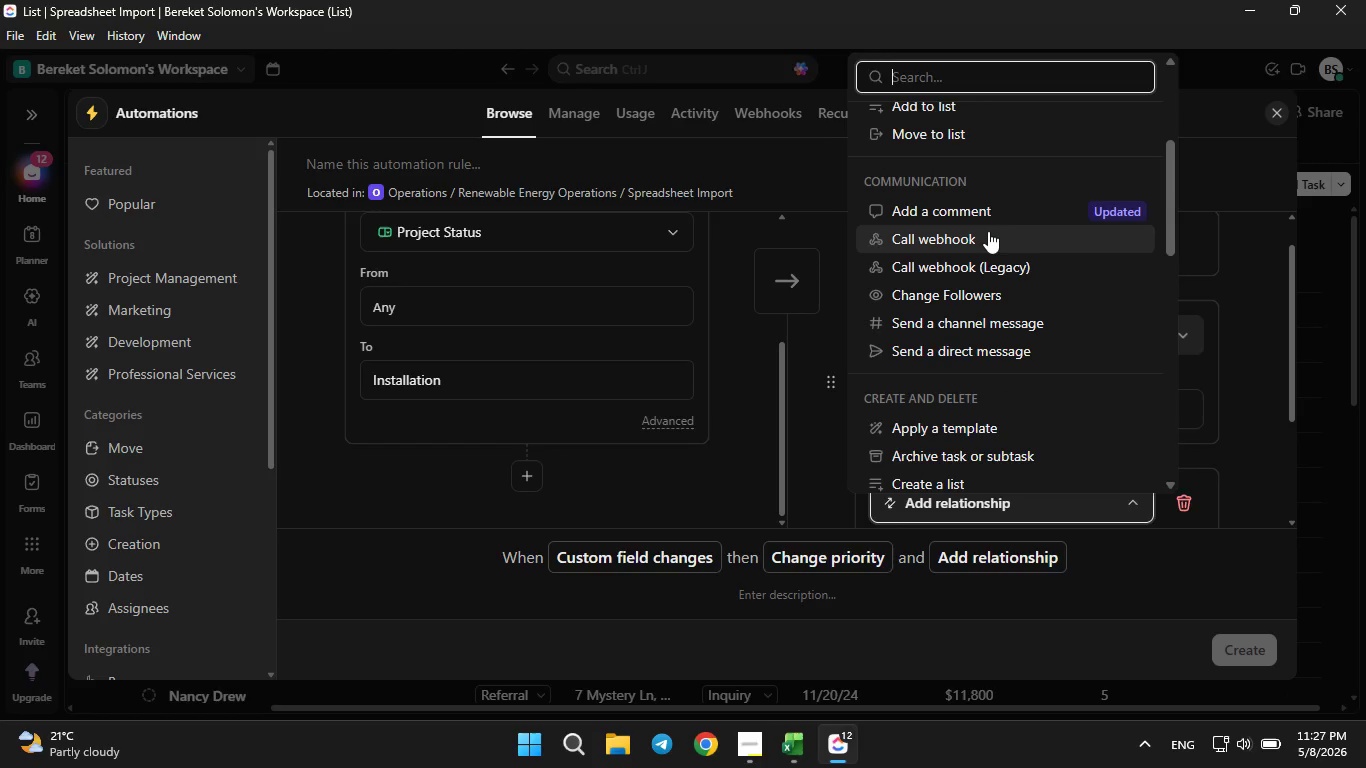 
left_click([987, 211])
 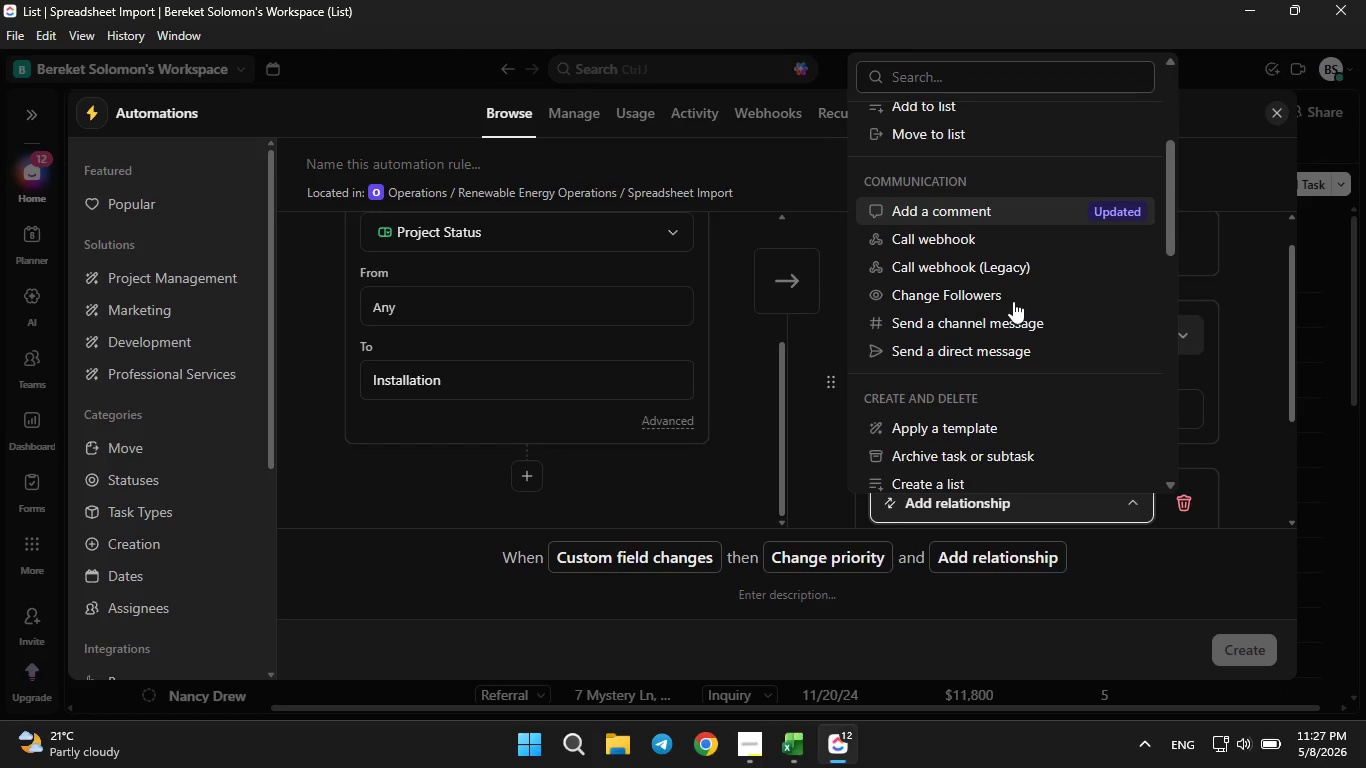 
scroll: coordinate [1006, 340], scroll_direction: down, amount: 4.0
 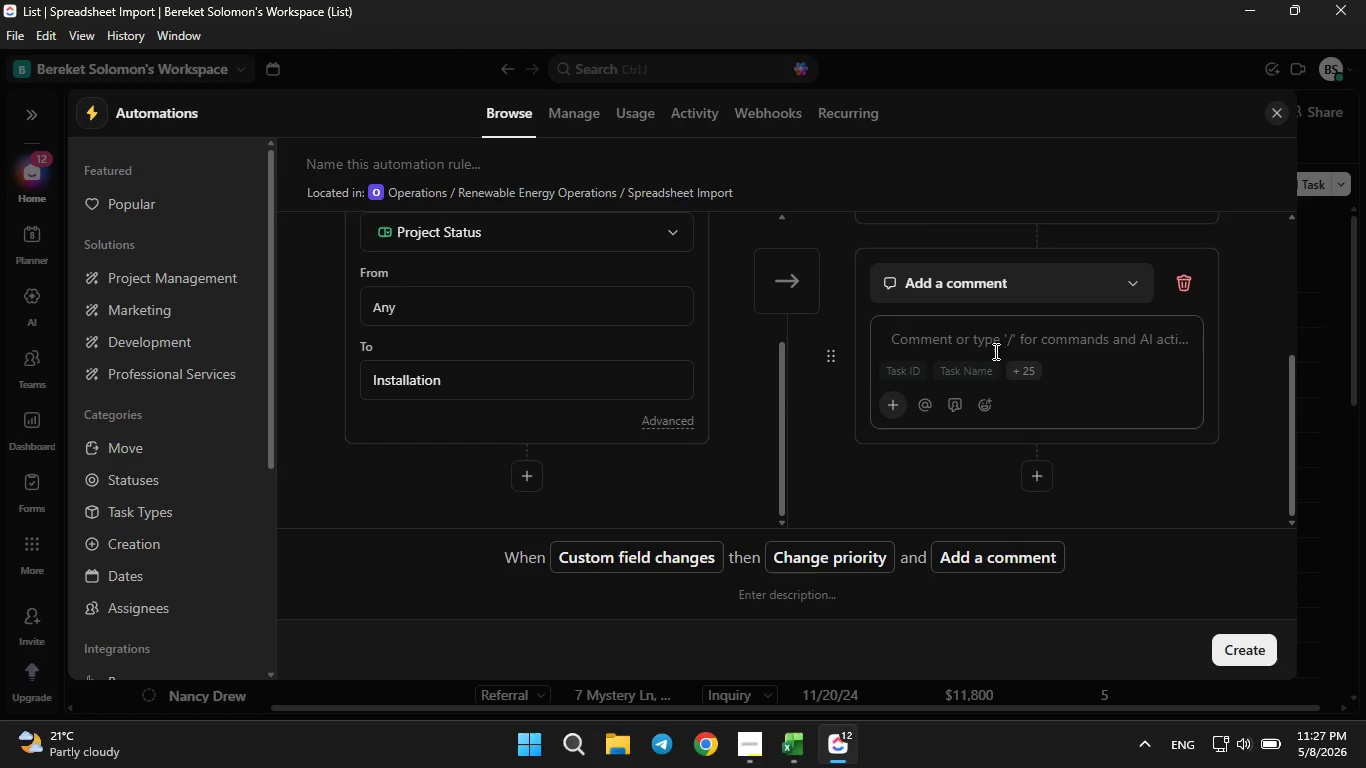 
left_click([994, 351])
 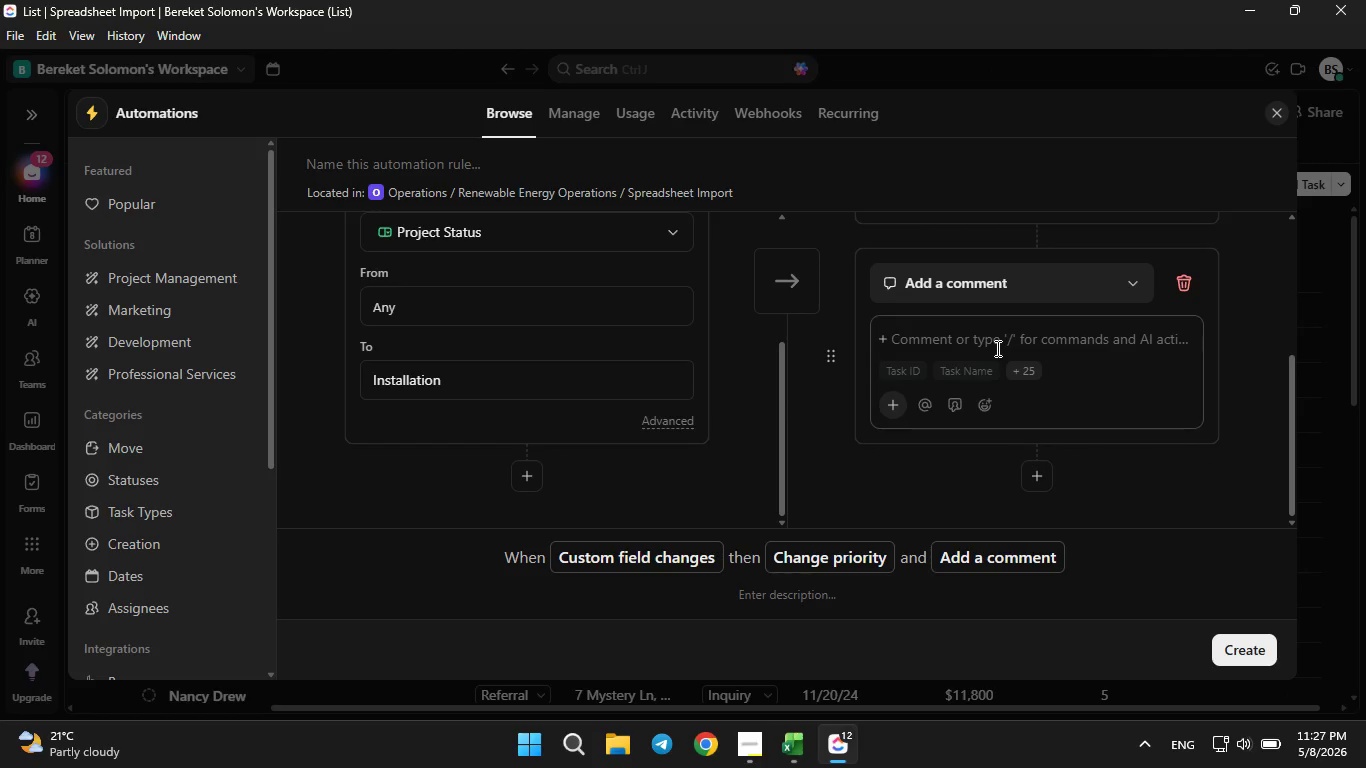 
wait(5.45)
 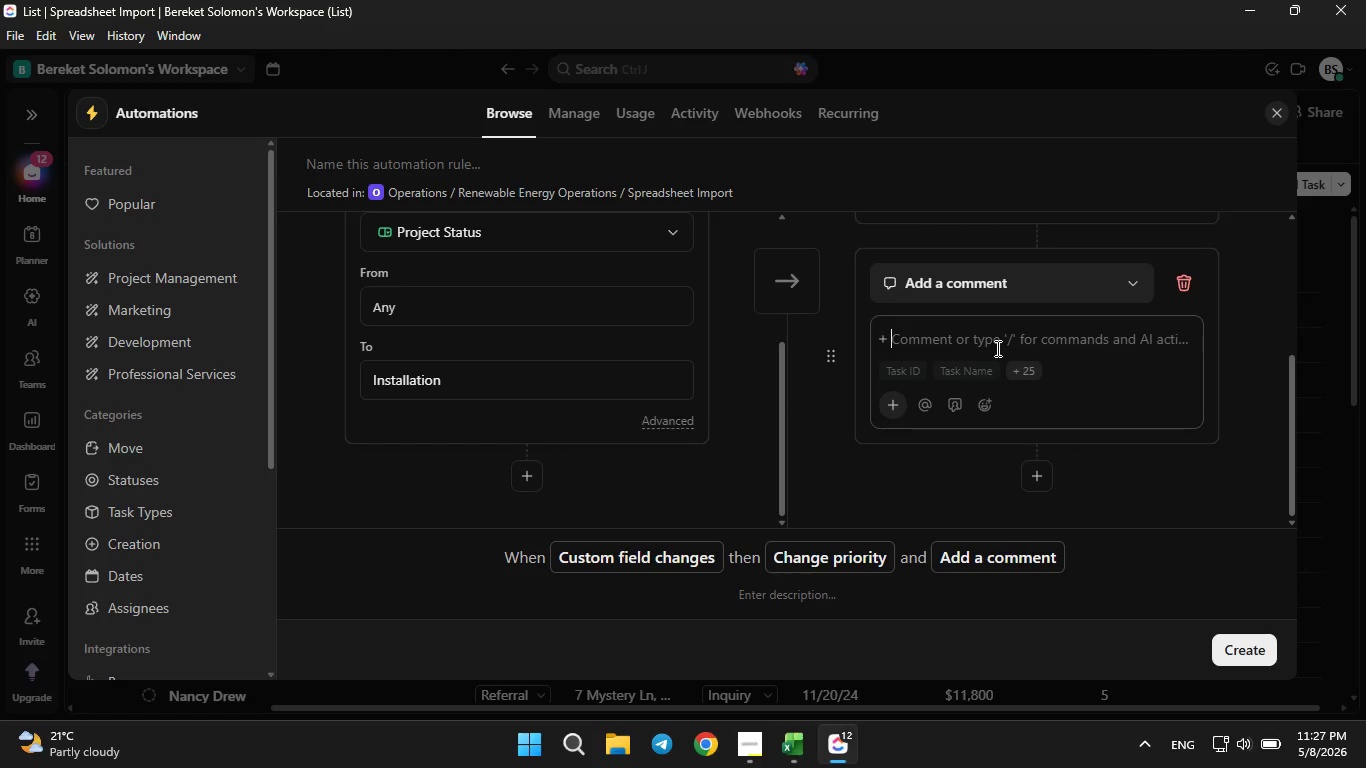 
type(@Installer: Please confirm hardware inventory.)
 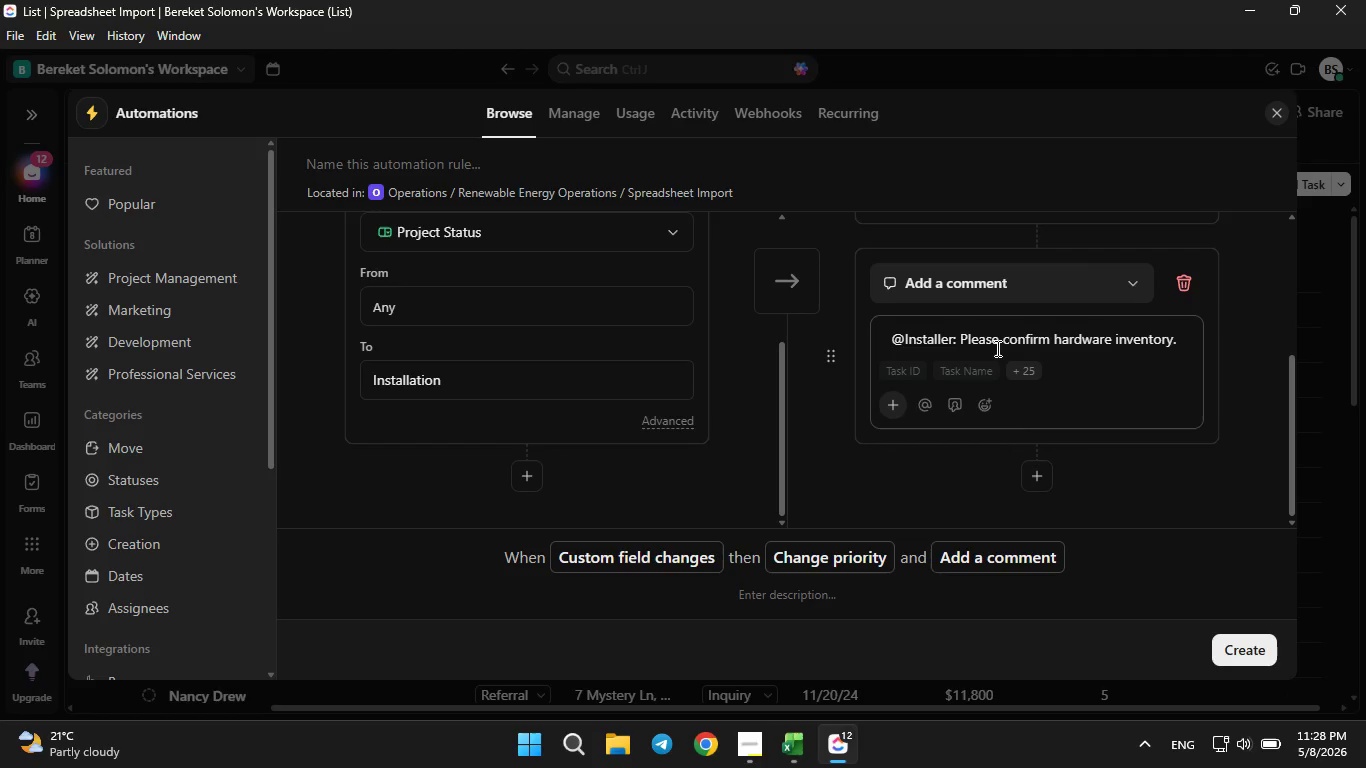 
double_click([1245, 647])
 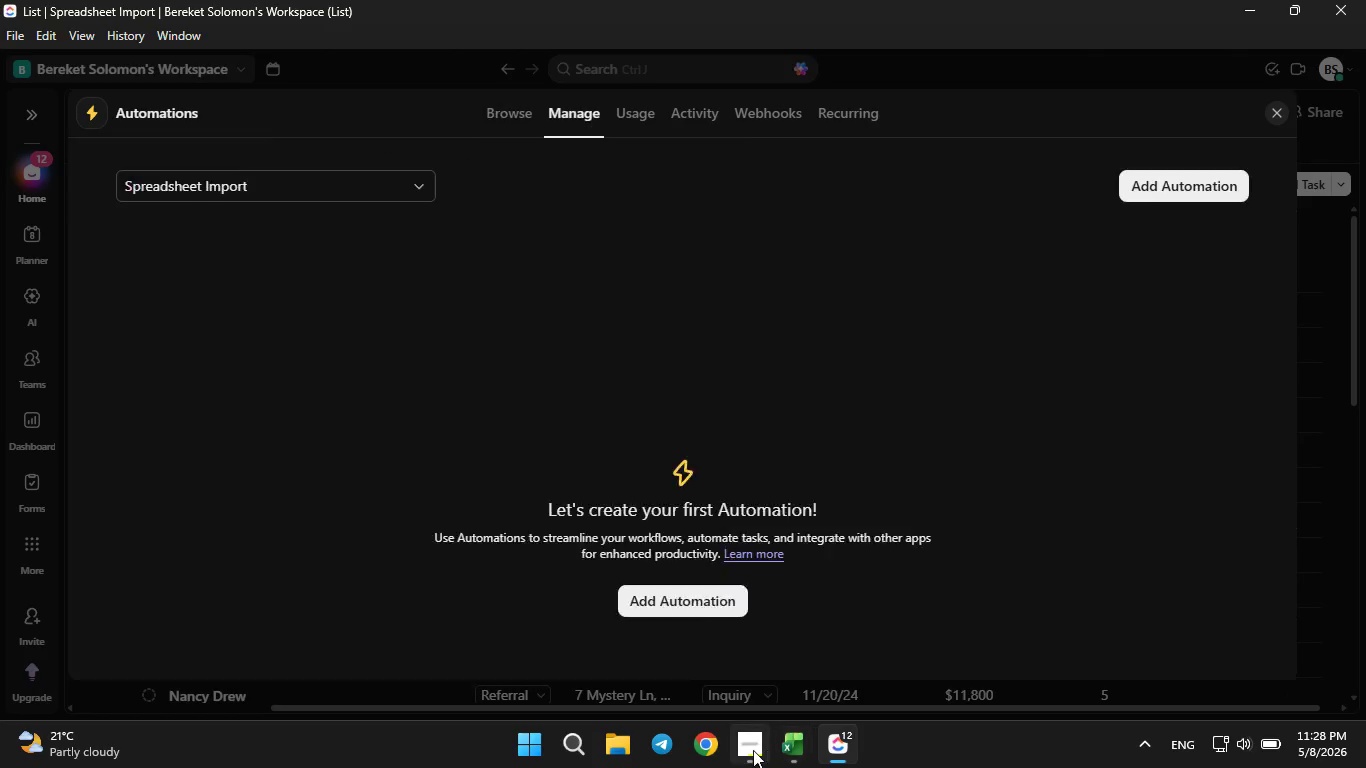 
left_click([753, 750])